 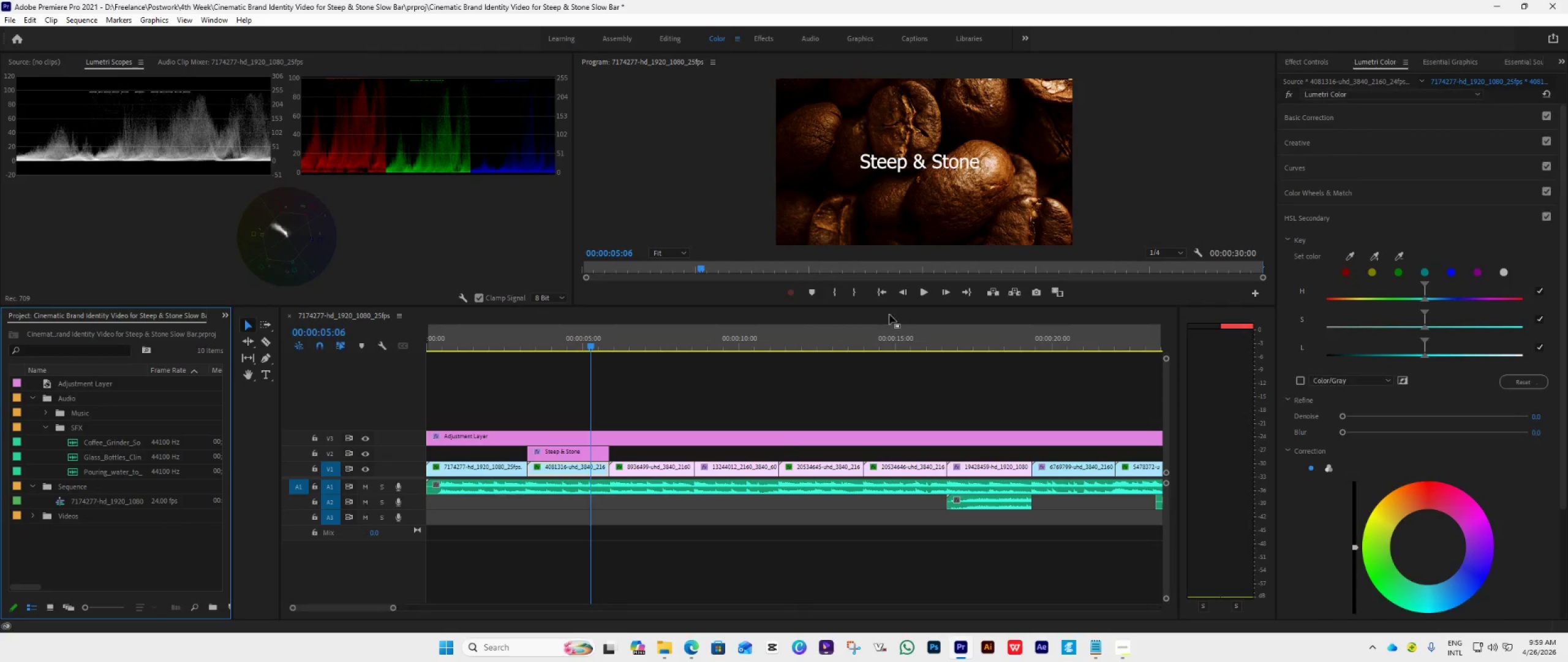 
key(Control+S)
 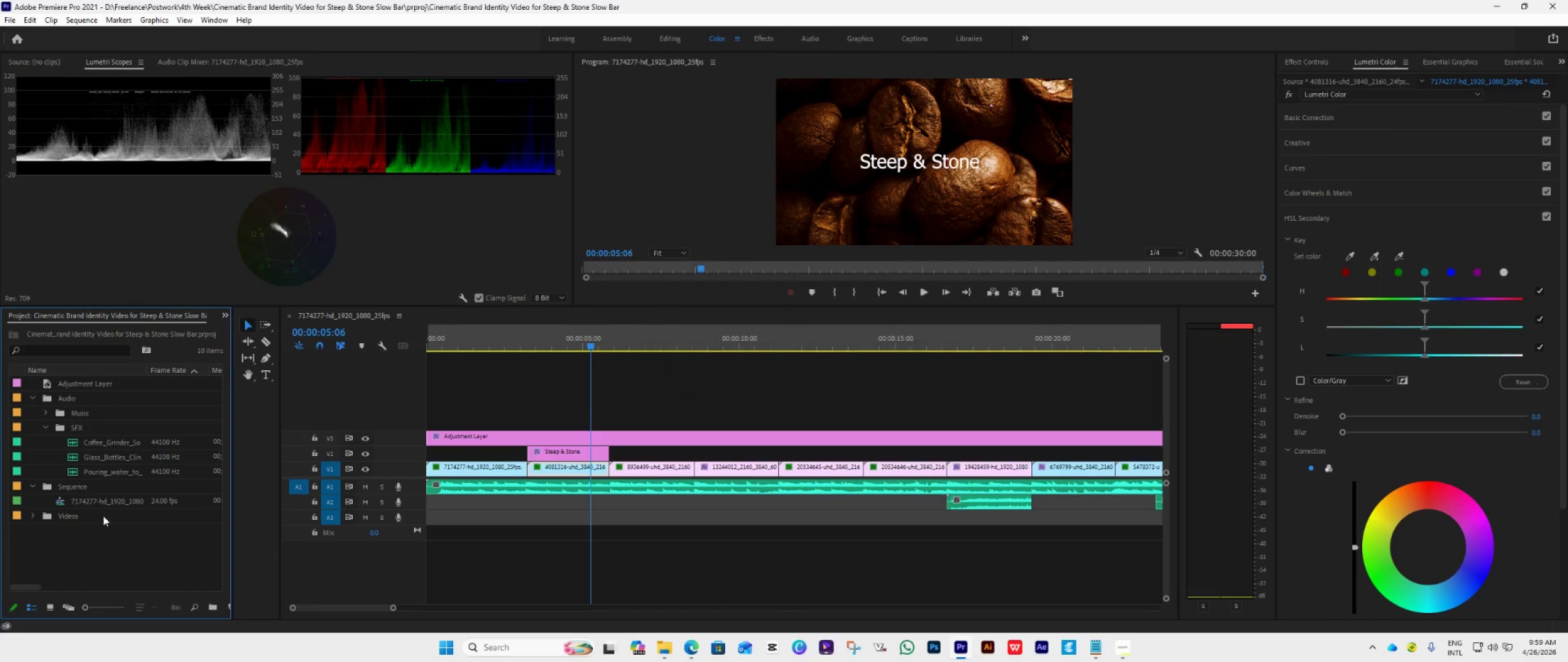 
mouse_move([100, 490])
 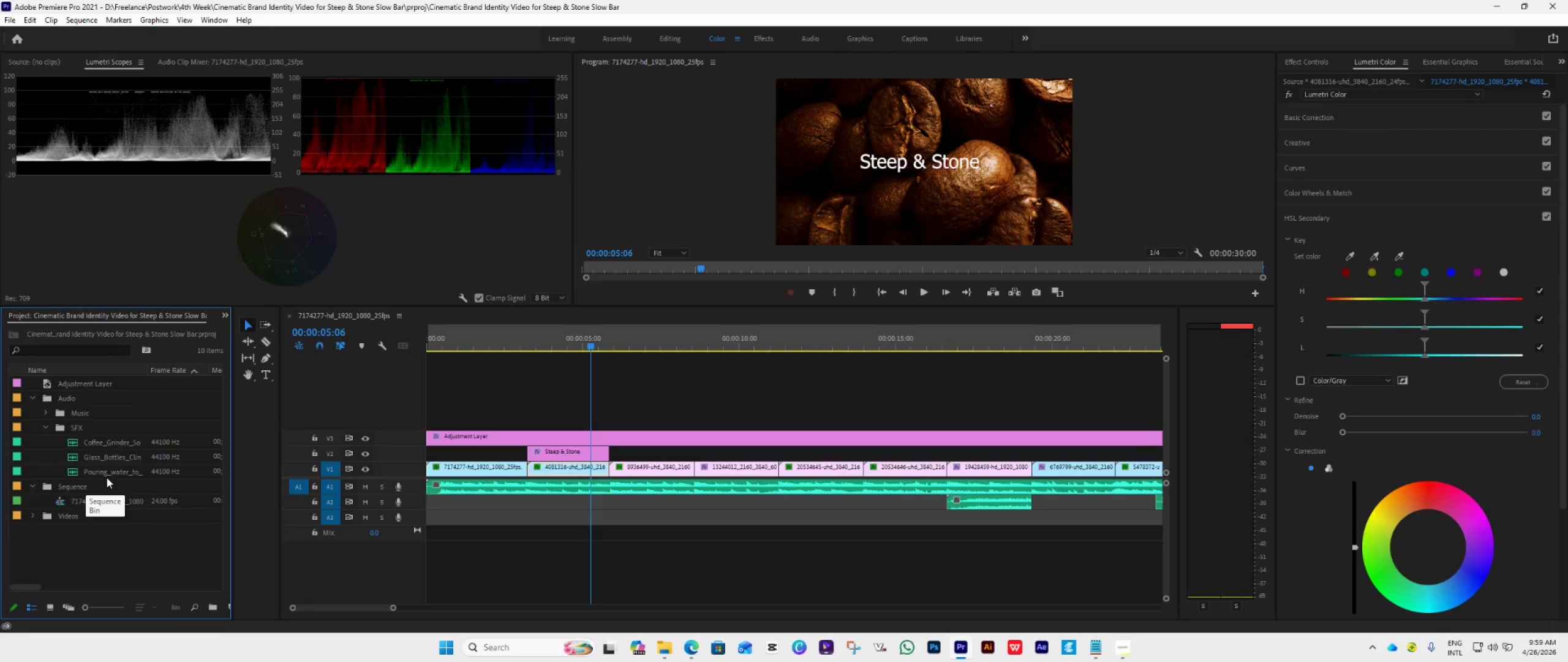 
double_click([89, 473])
 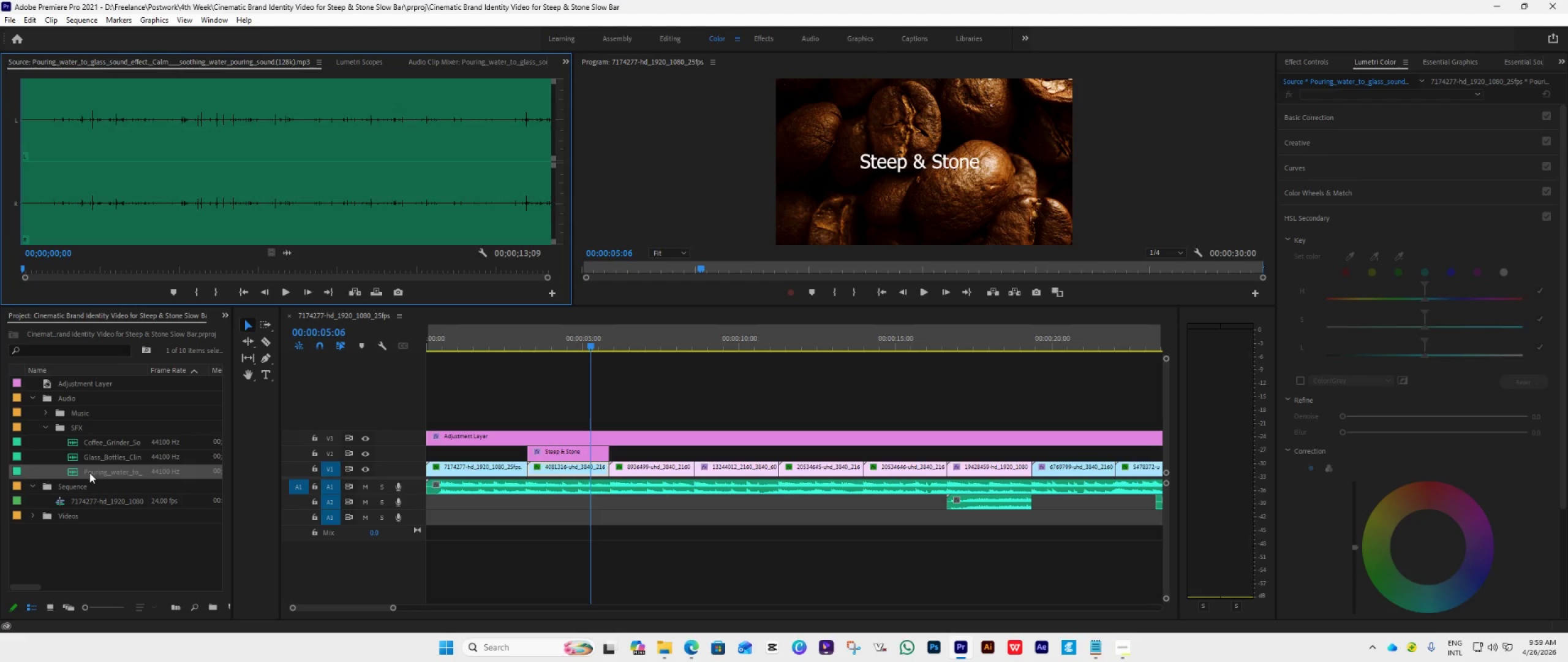 
left_click([89, 473])
 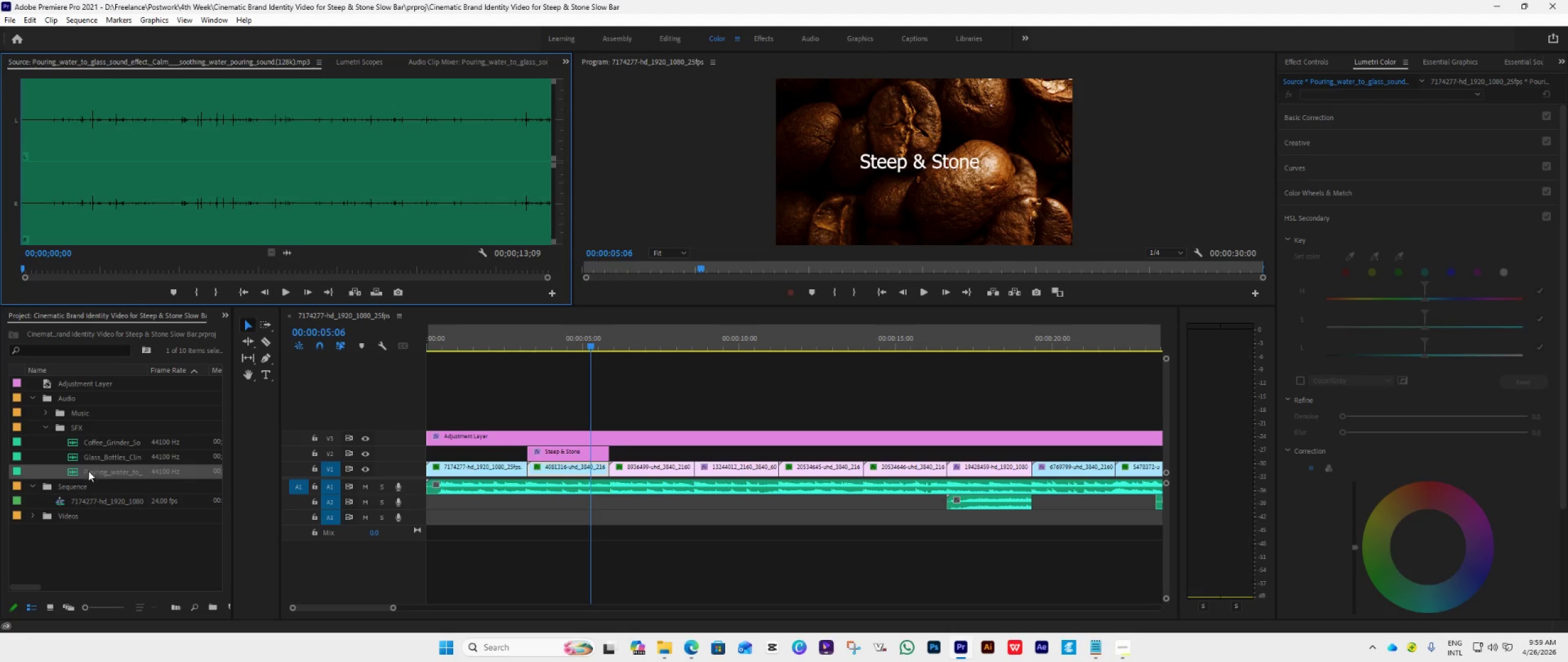 
left_click([89, 457])
 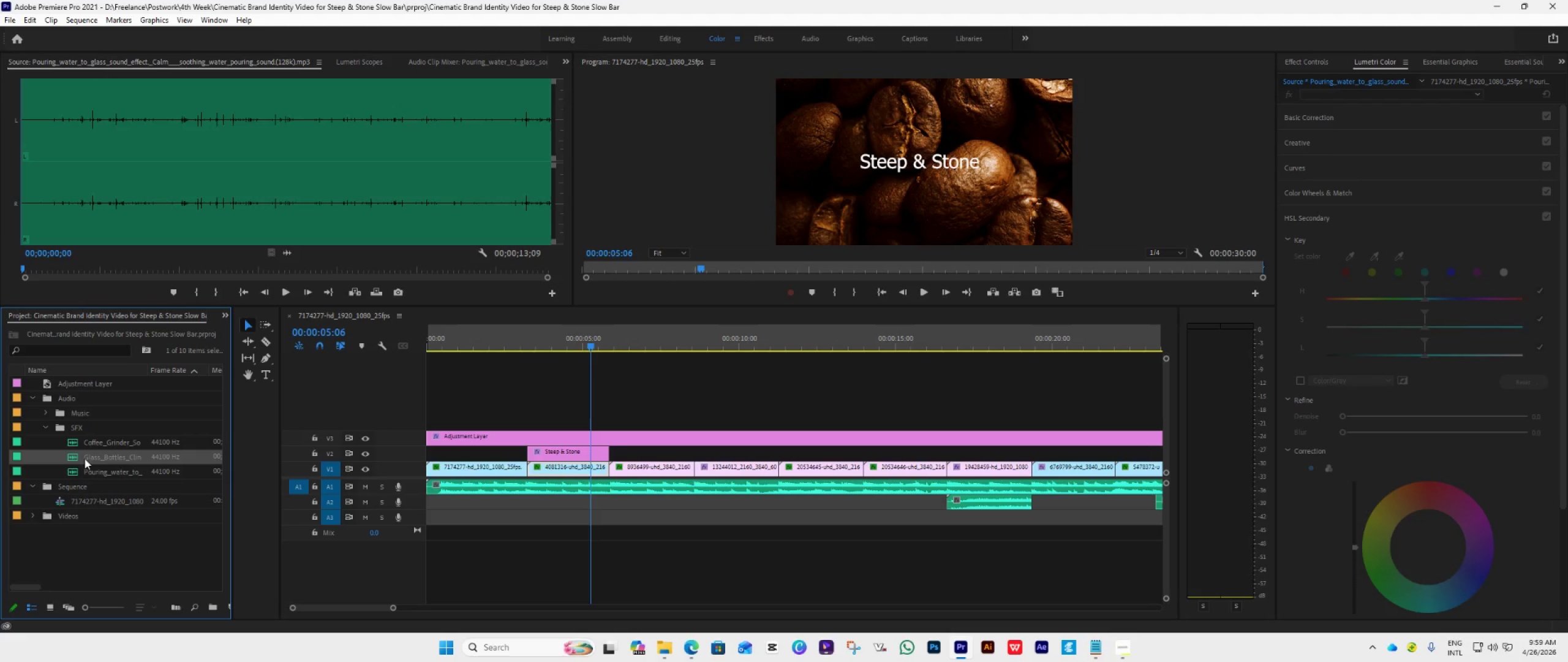 
left_click_drag(start_coordinate=[89, 455], to_coordinate=[603, 523])
 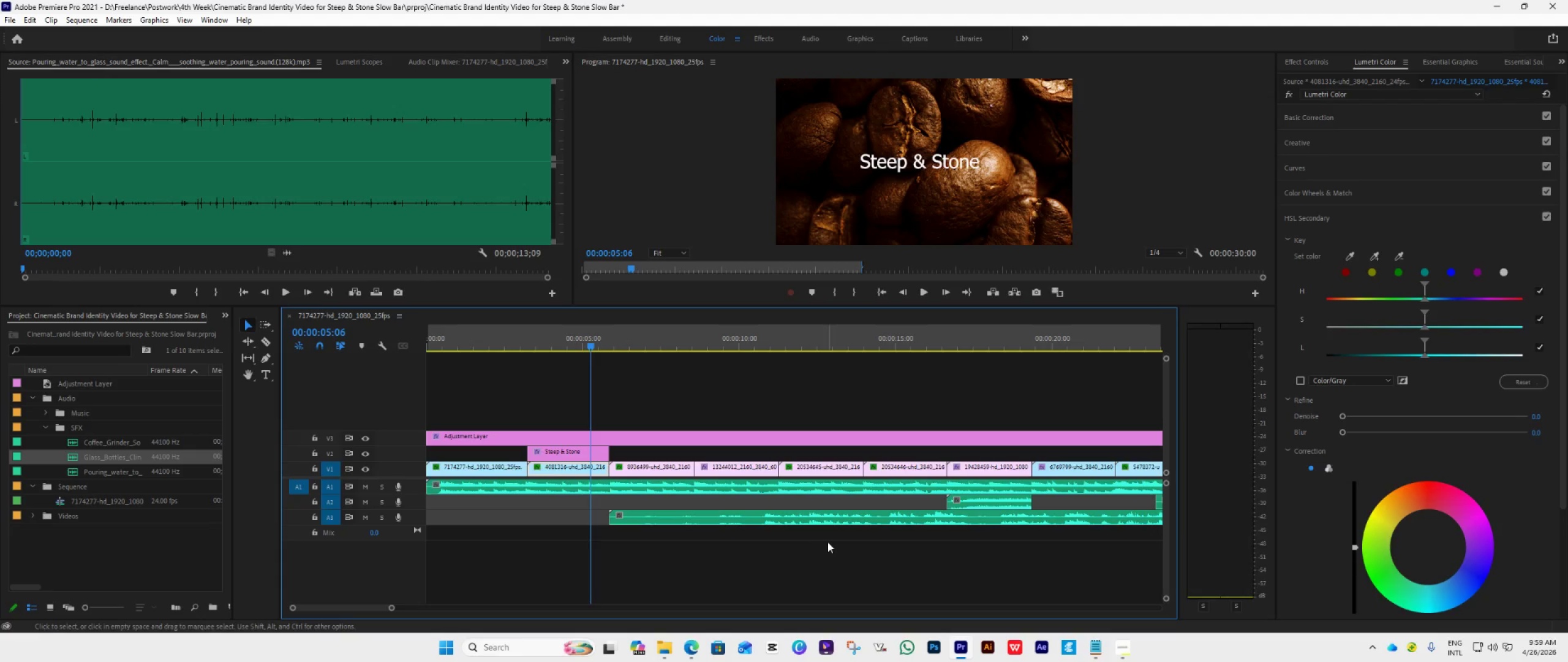 
hold_key(key=AltLeft, duration=0.44)
 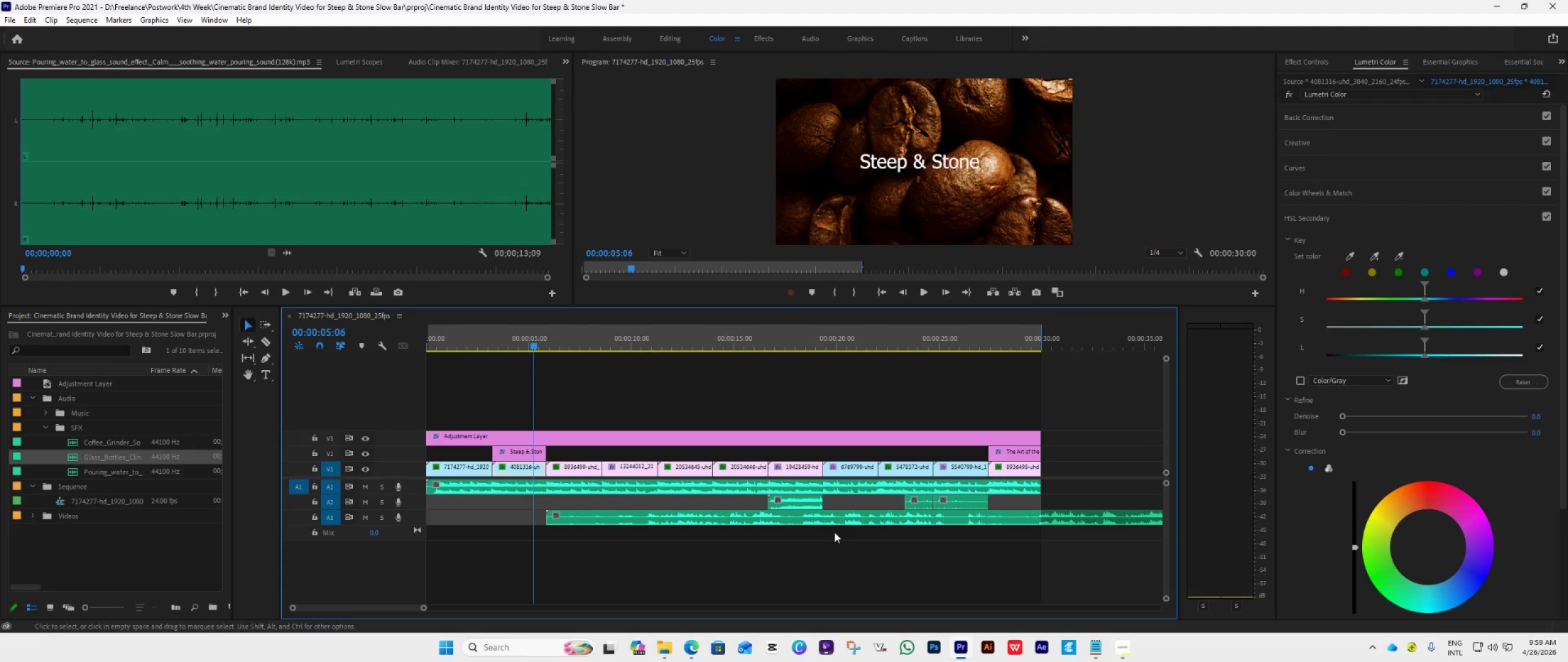 
key(Space)
 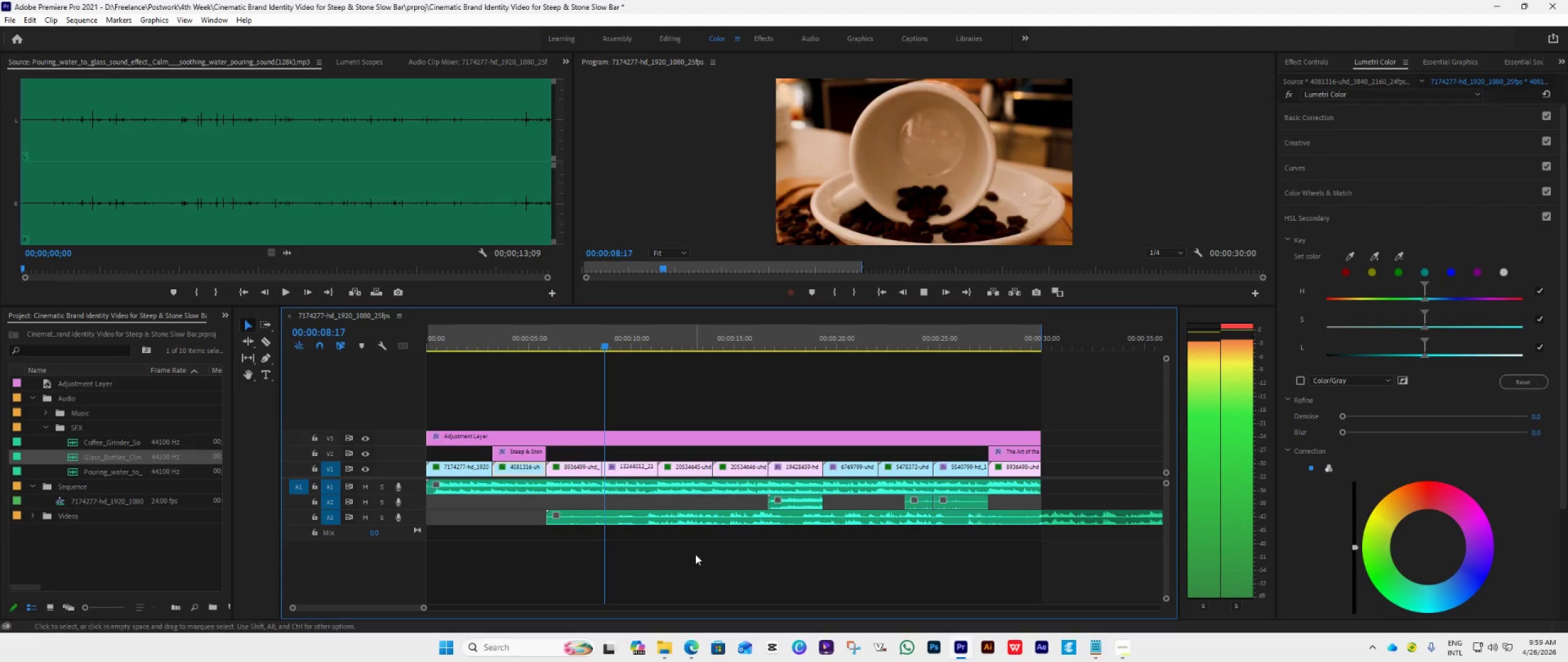 
scroll: coordinate [834, 532], scroll_direction: down, amount: 8.0
 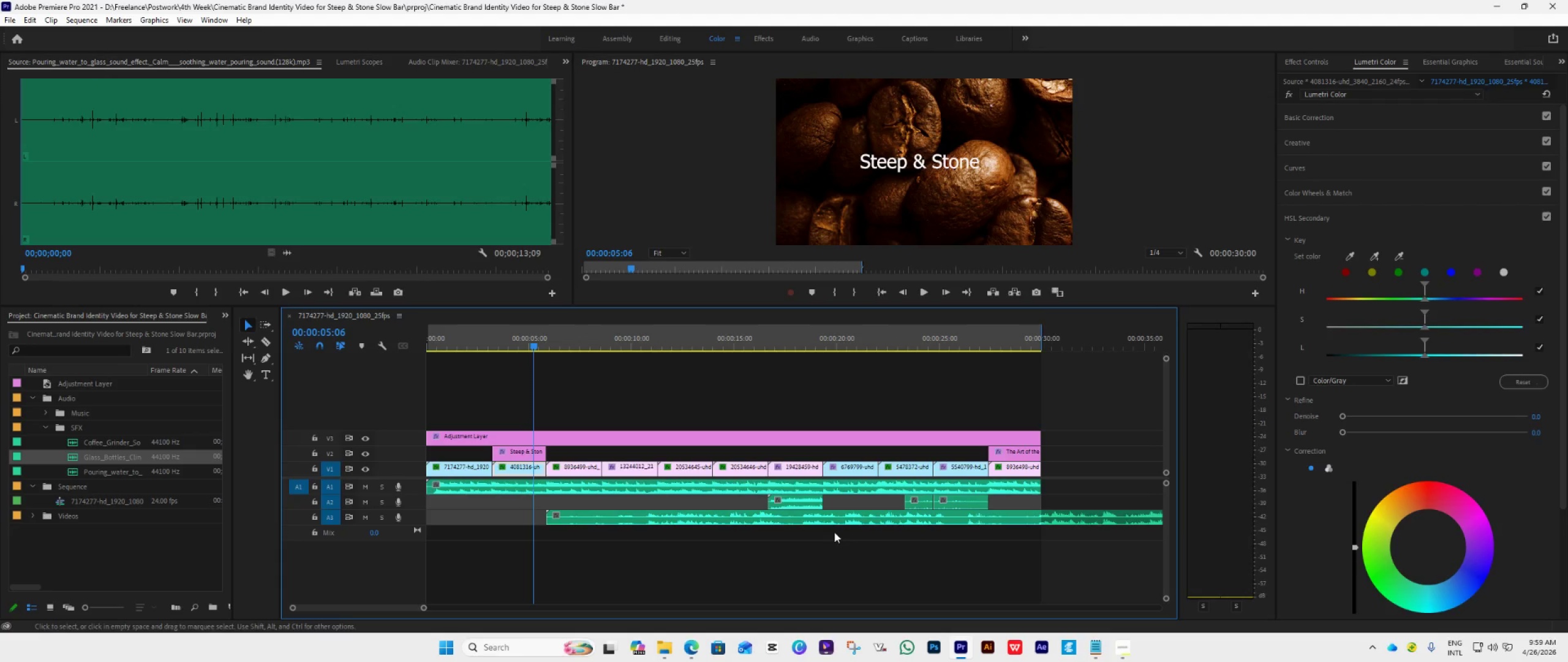 
wait(8.45)
 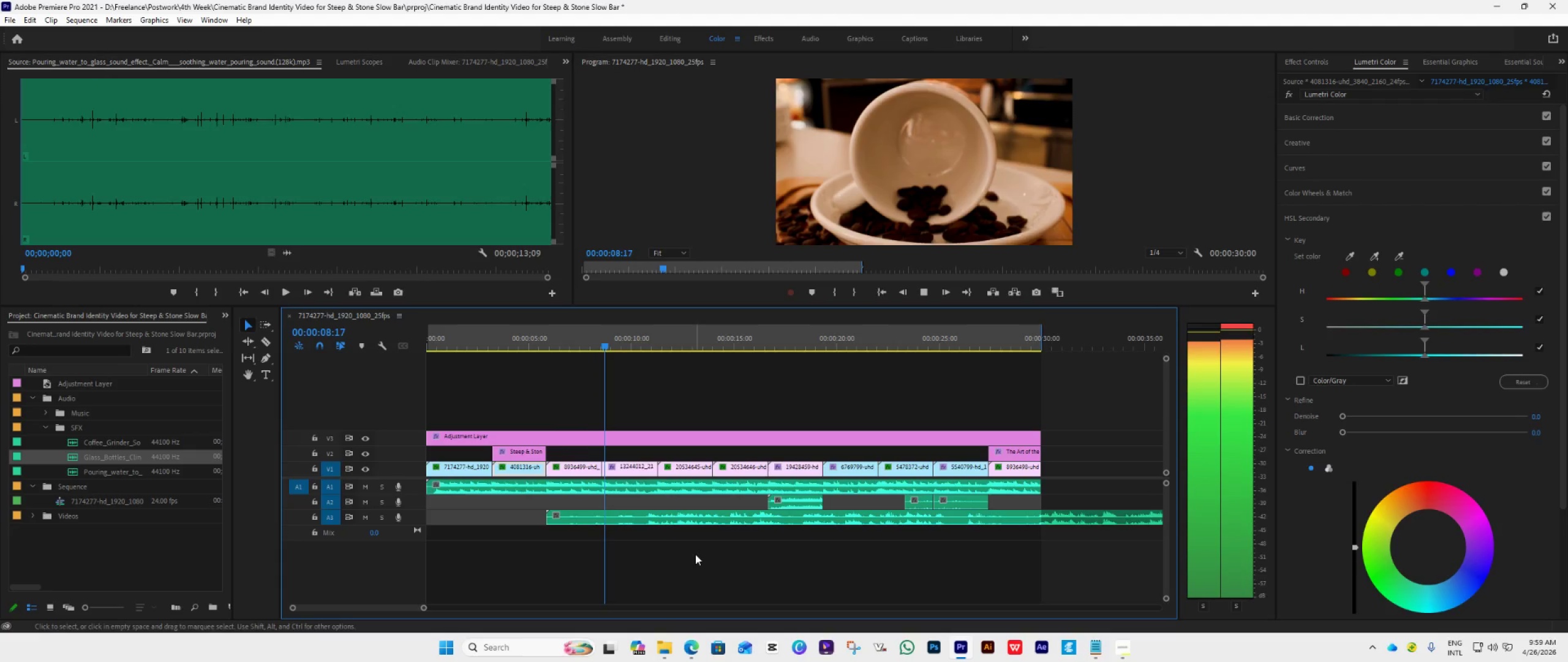 
key(Space)
 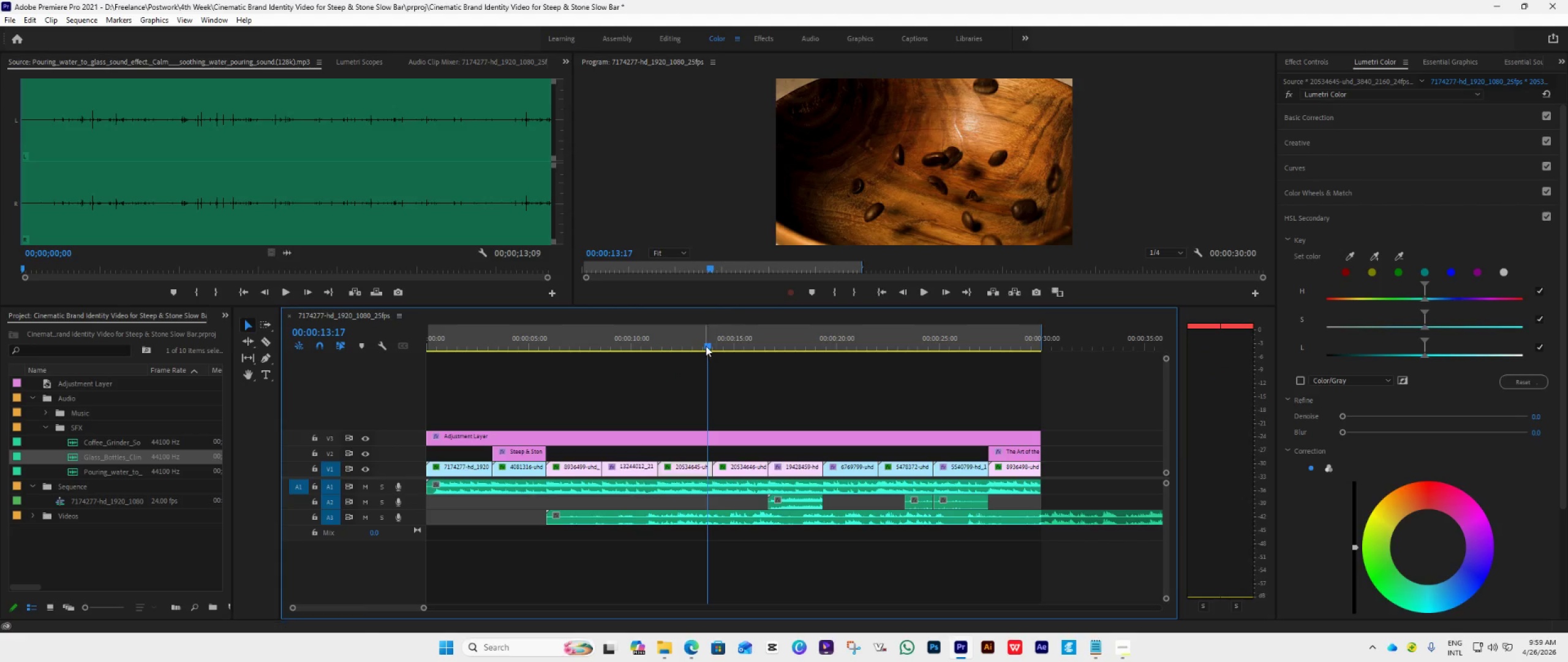 
left_click_drag(start_coordinate=[706, 346], to_coordinate=[611, 432])
 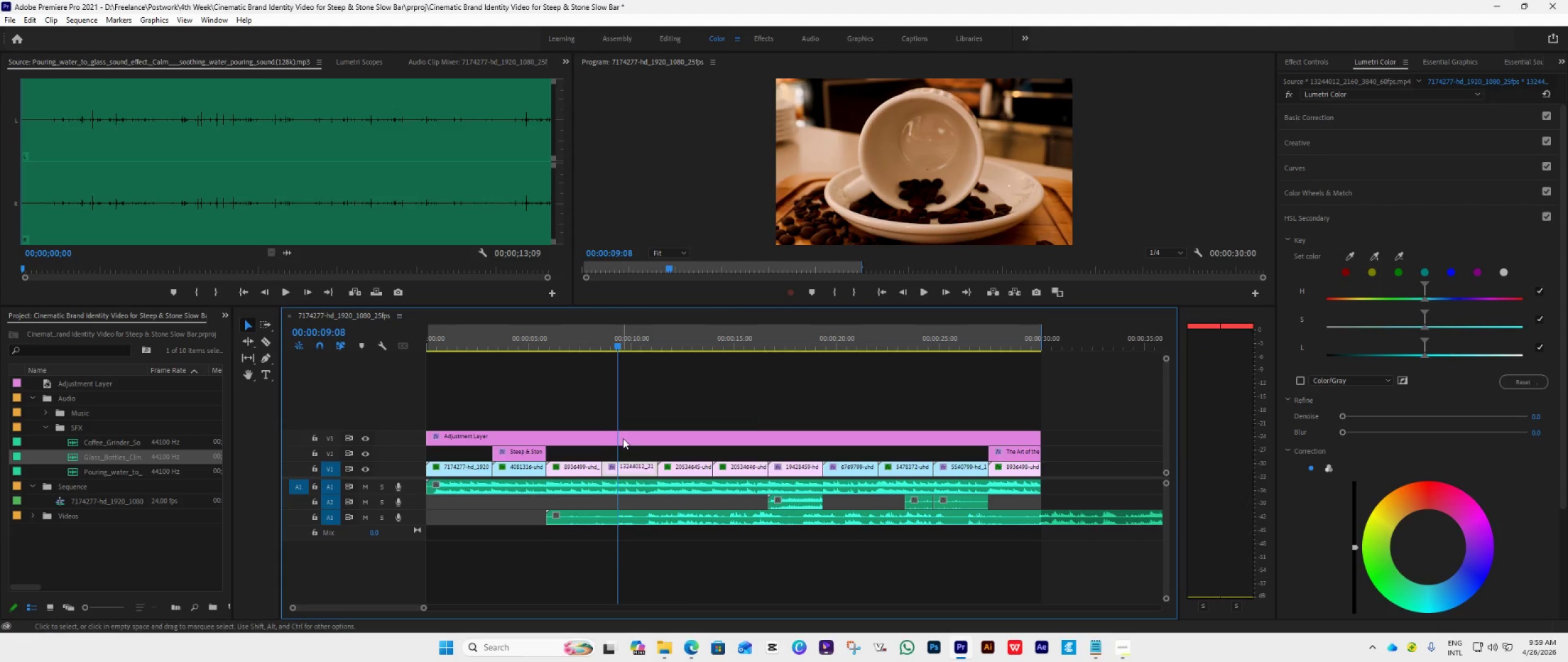 
key(Space)
 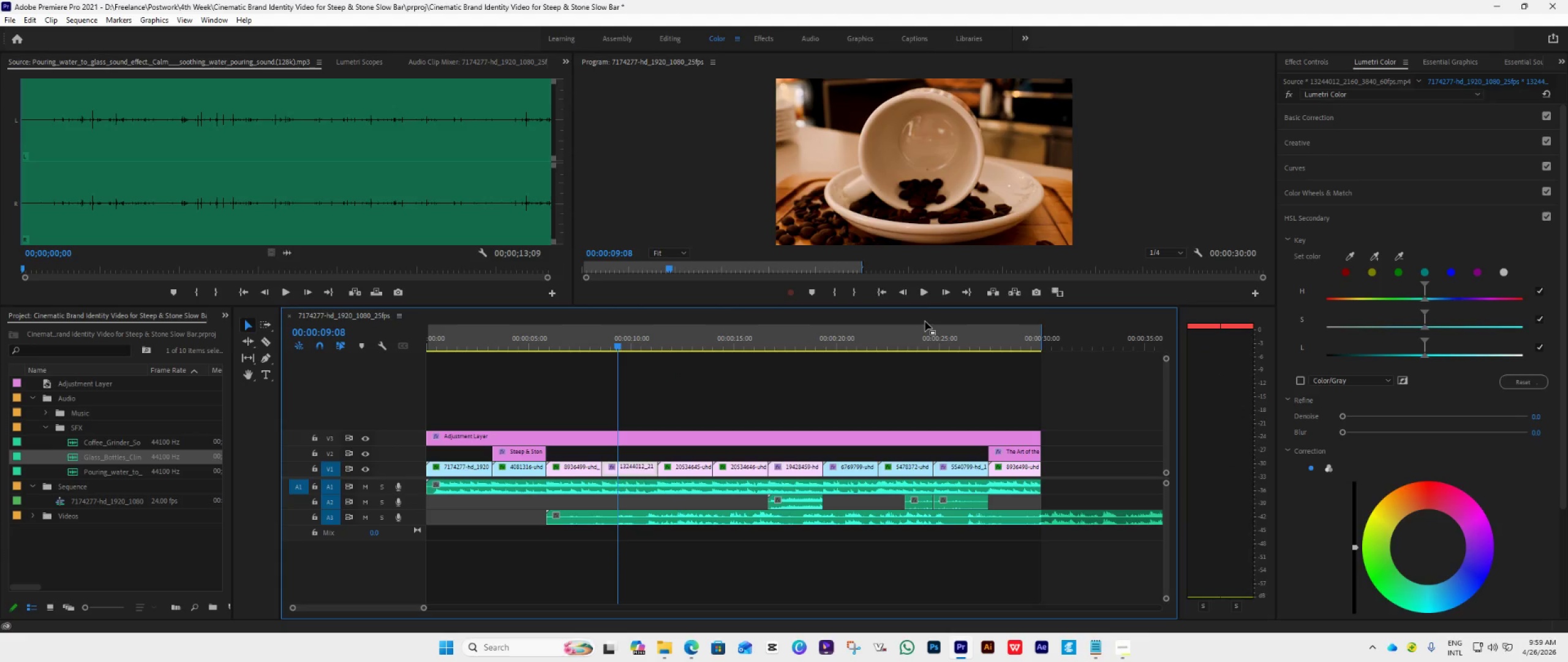 
left_click([925, 296])
 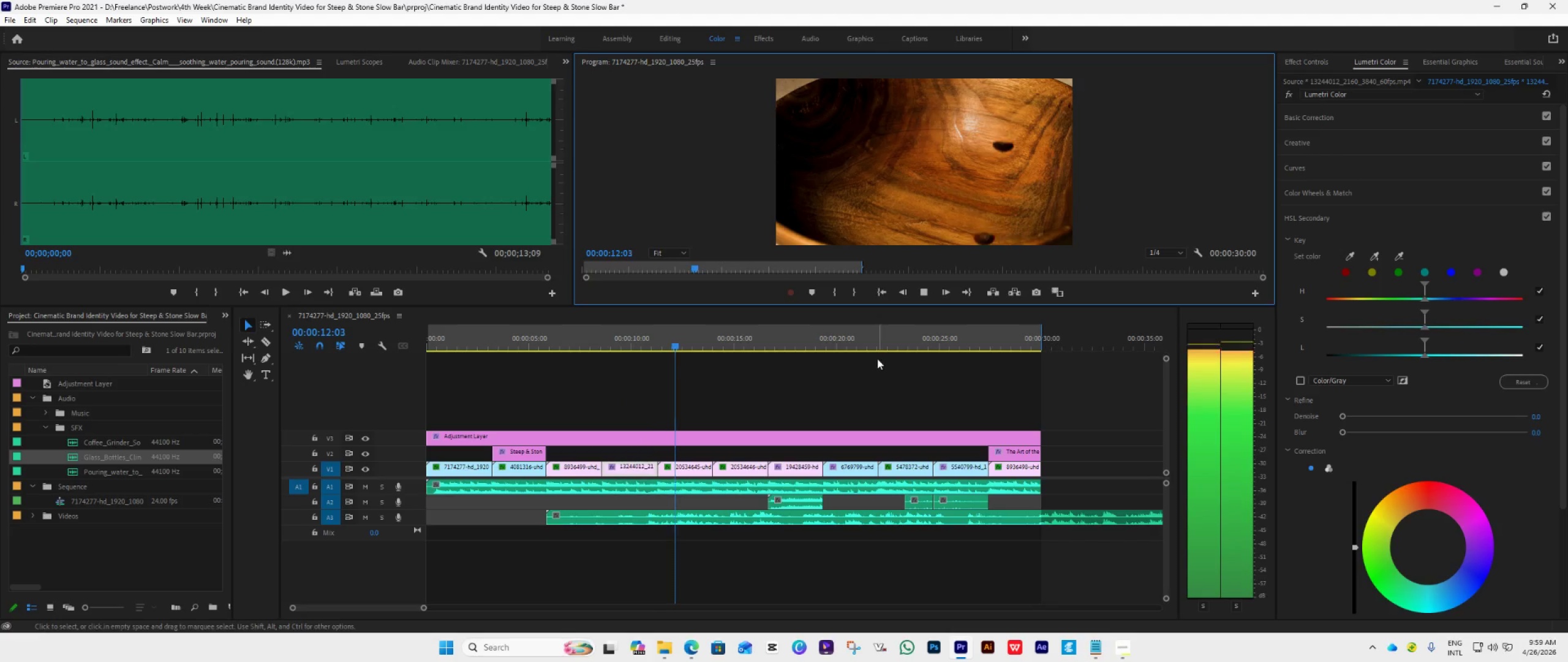 
key(Space)
 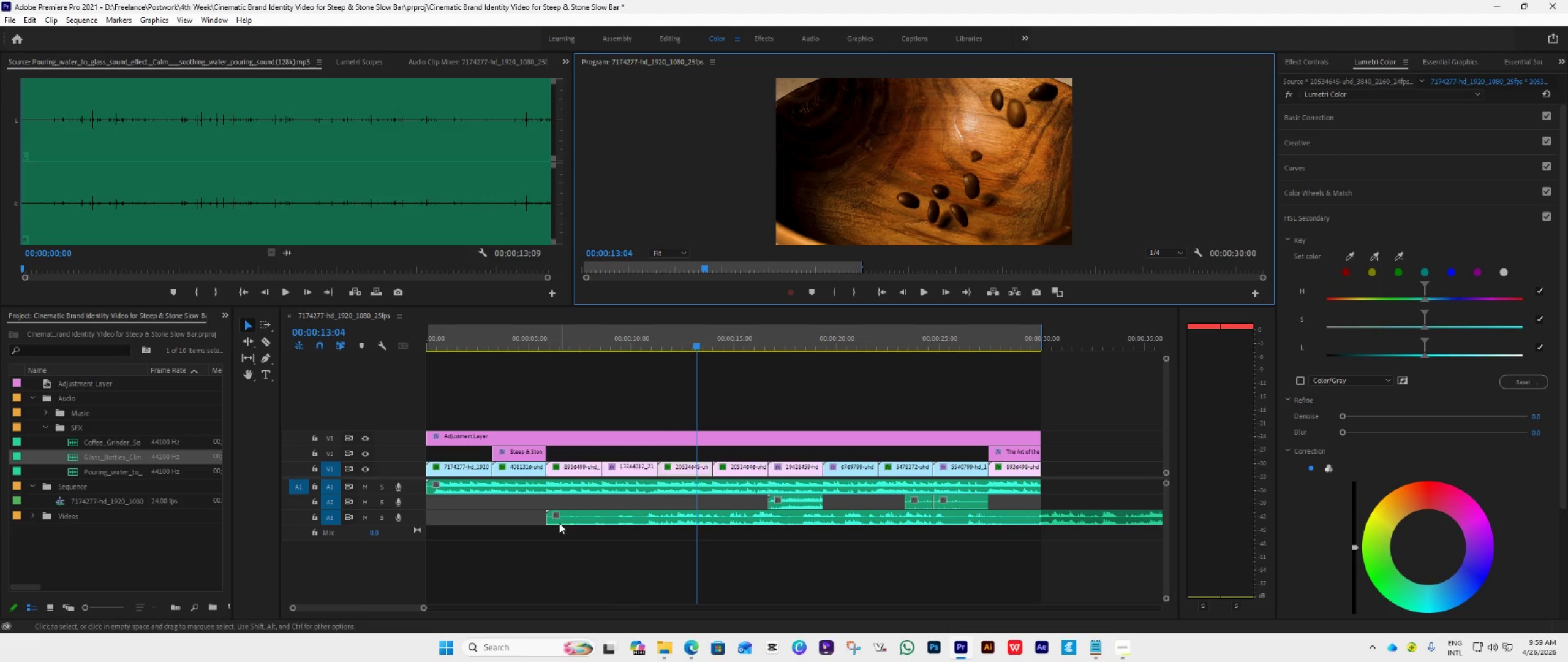 
left_click_drag(start_coordinate=[549, 522], to_coordinate=[569, 535])
 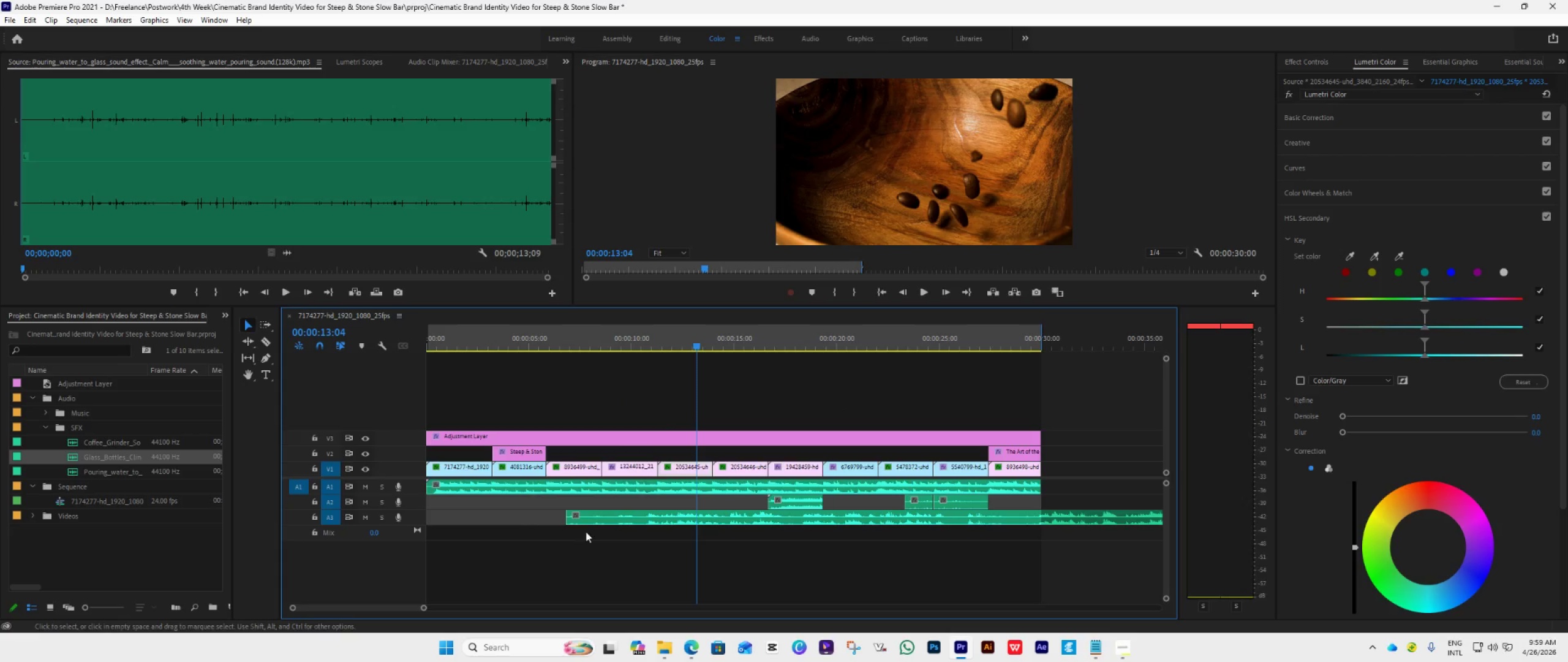 
key(C)
 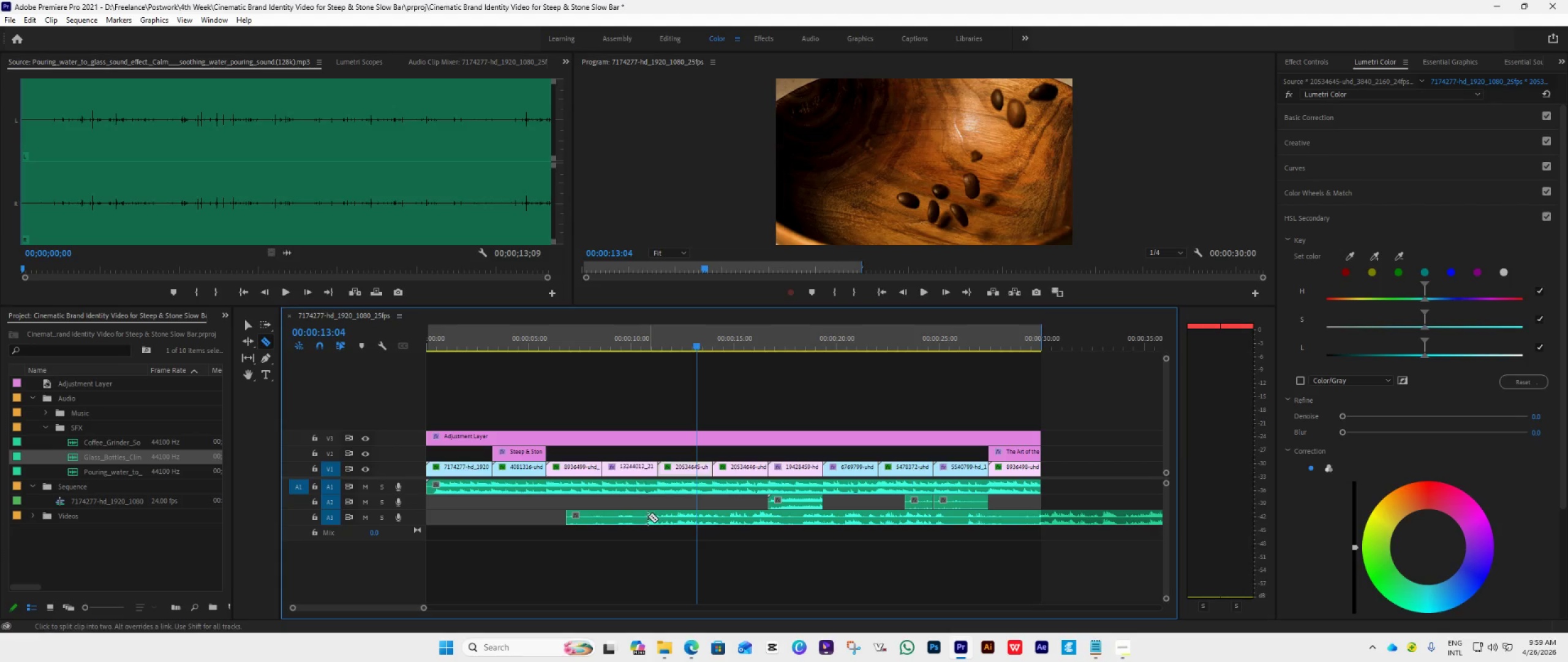 
left_click([636, 515])
 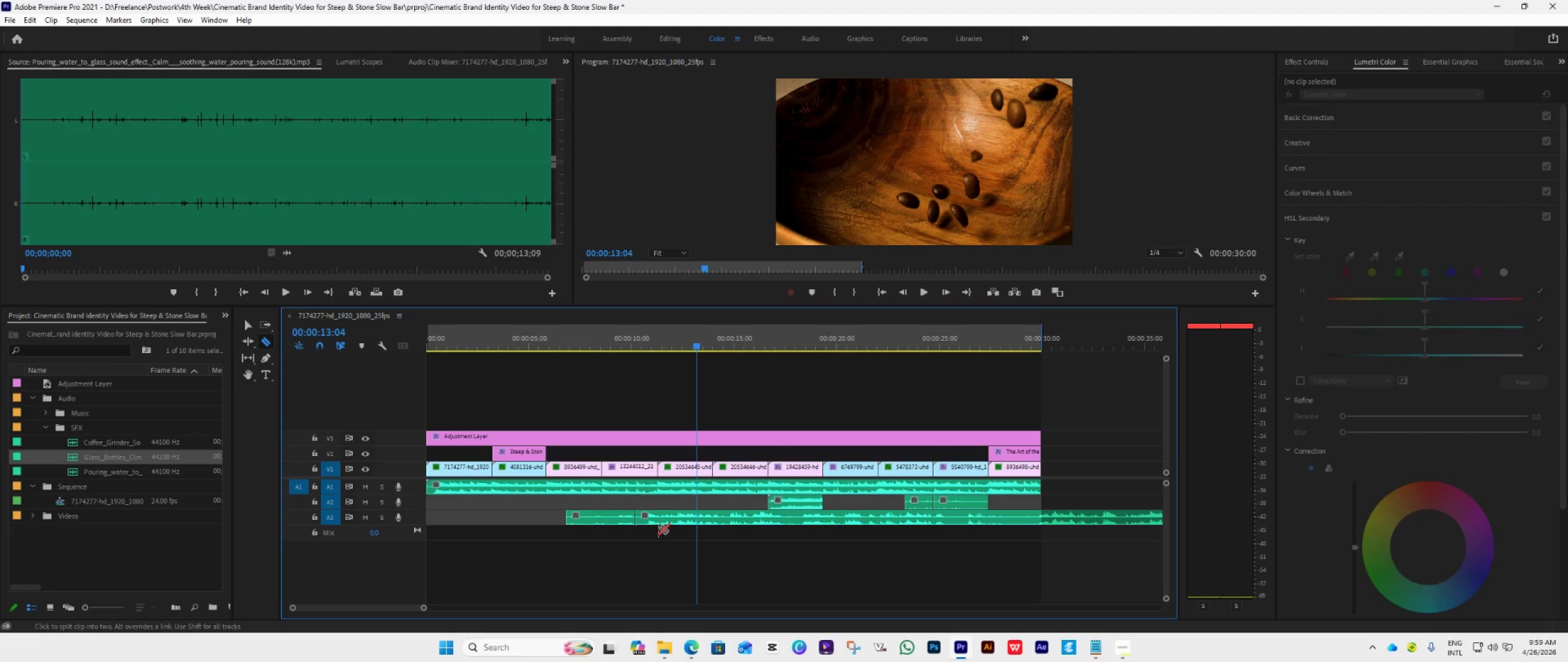 
key(V)
 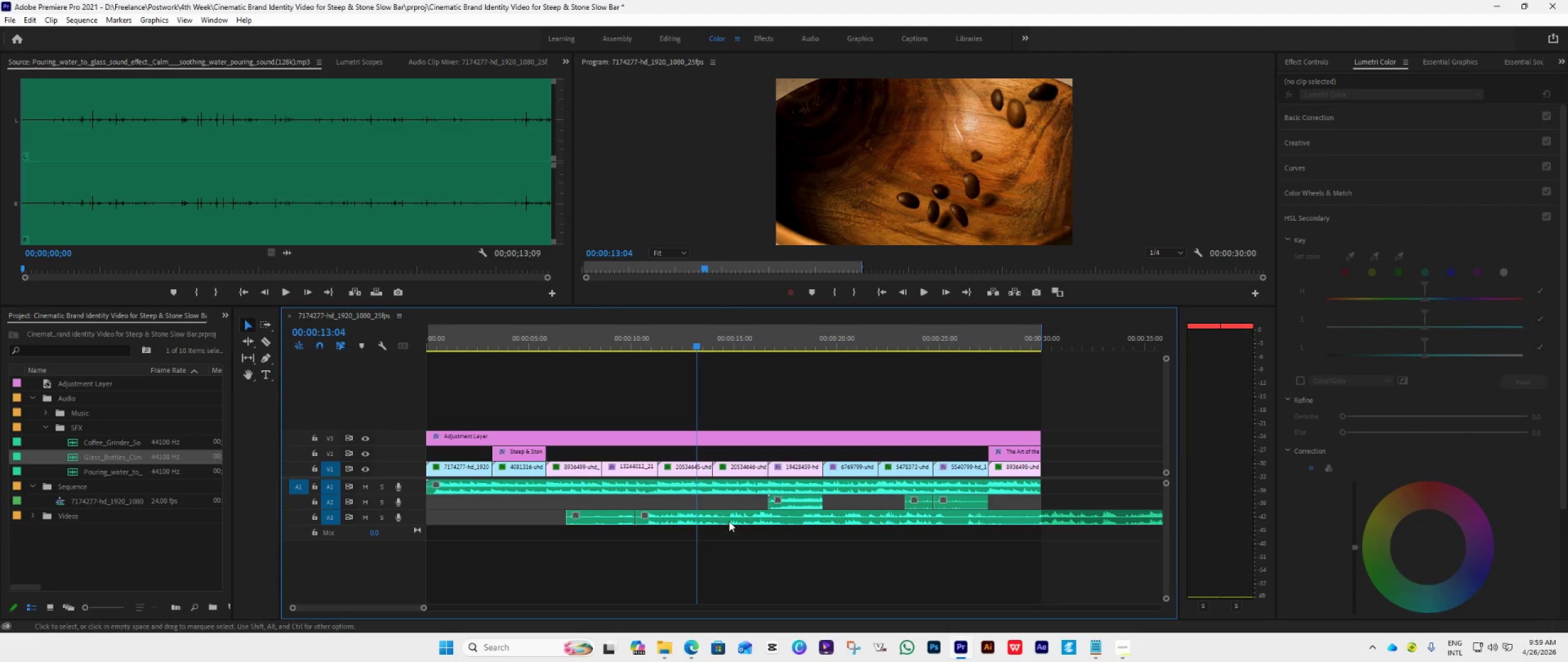 
left_click([737, 517])
 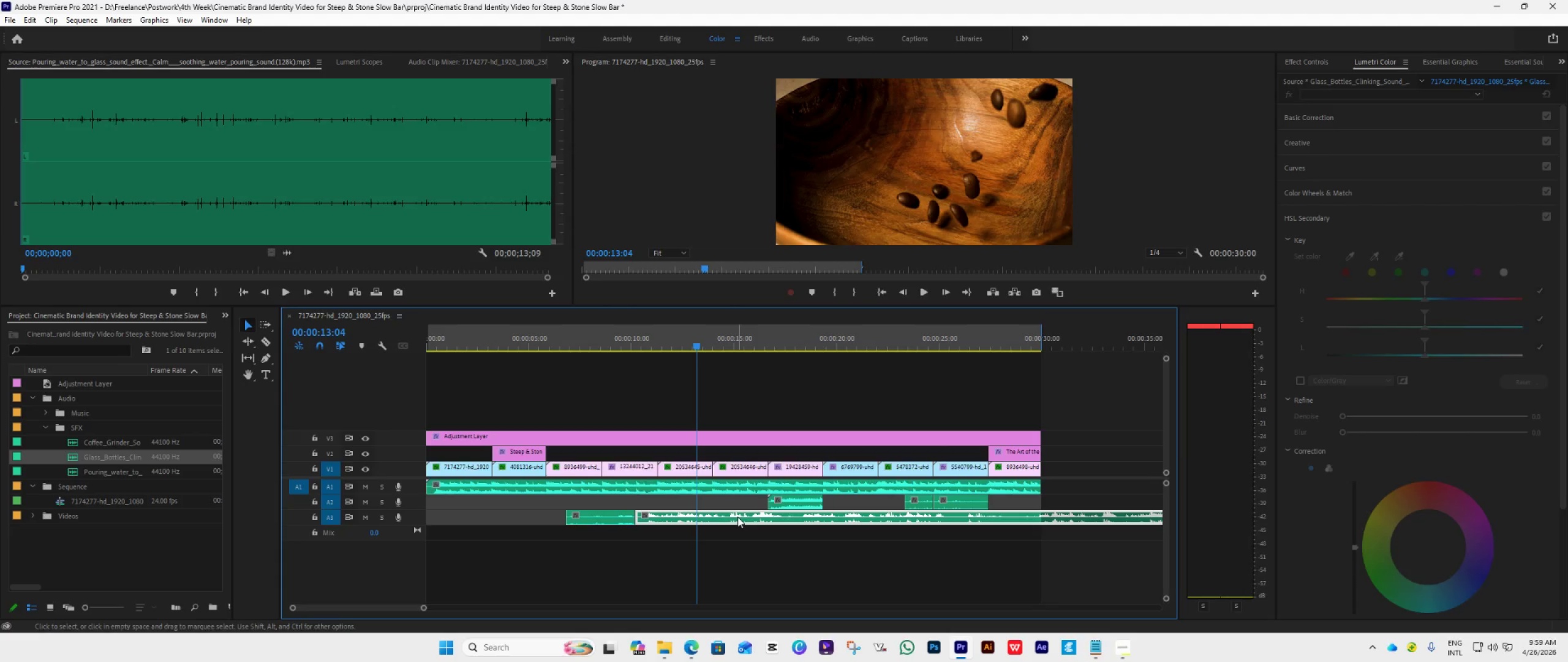 
key(Delete)
 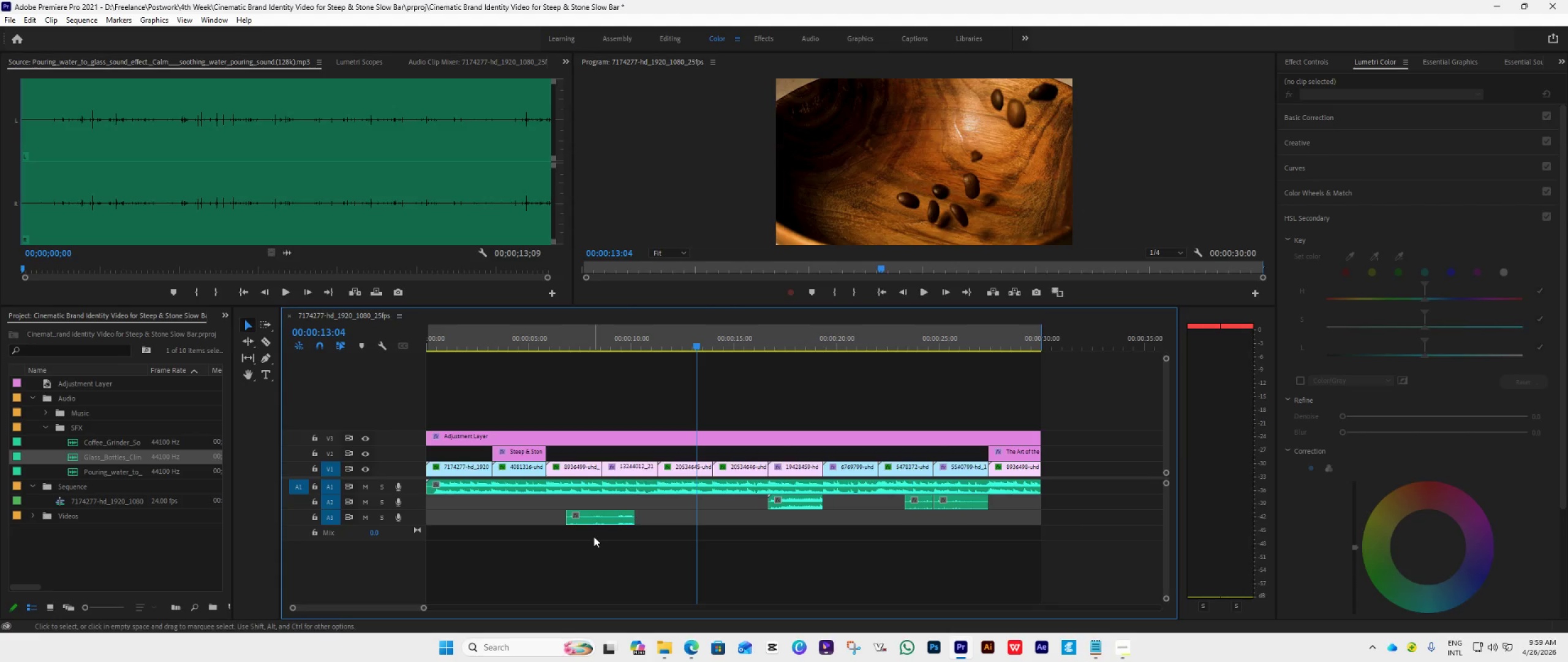 
left_click_drag(start_coordinate=[592, 516], to_coordinate=[626, 522])
 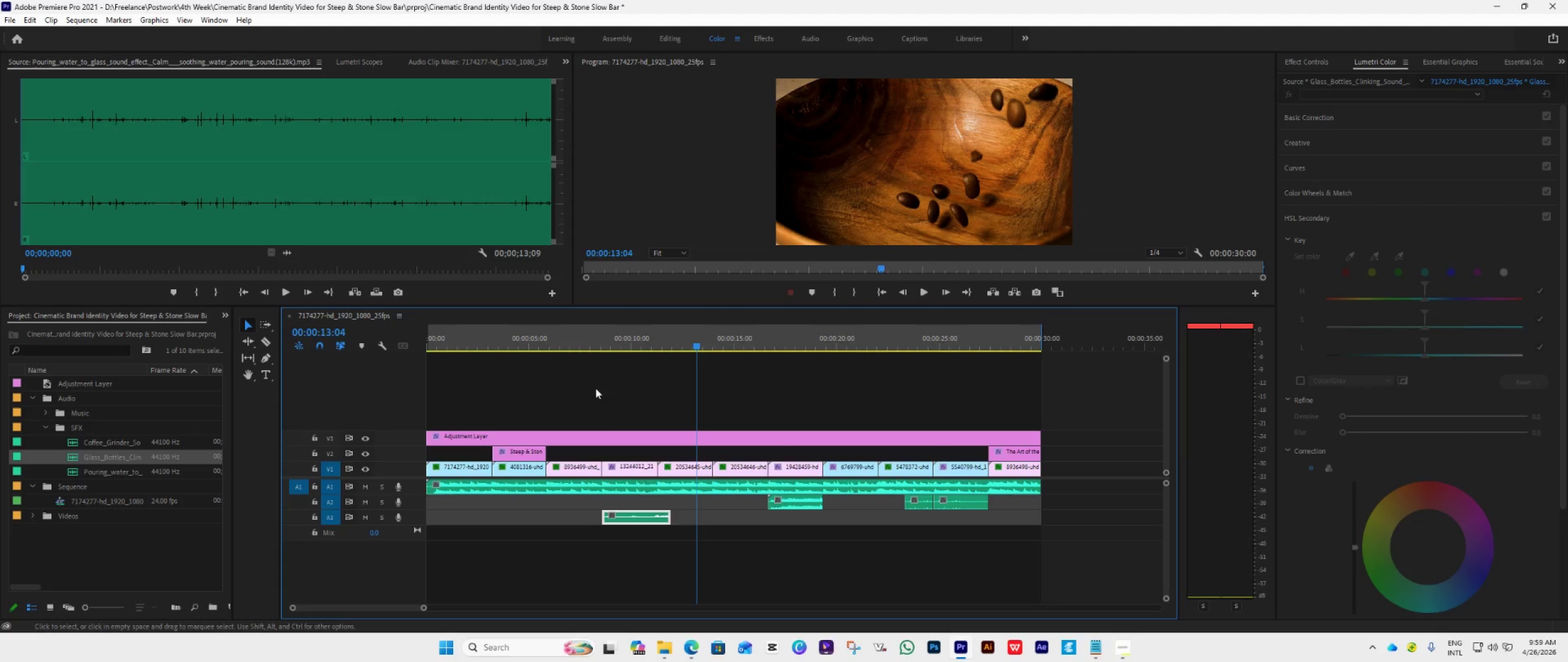 
left_click([607, 344])
 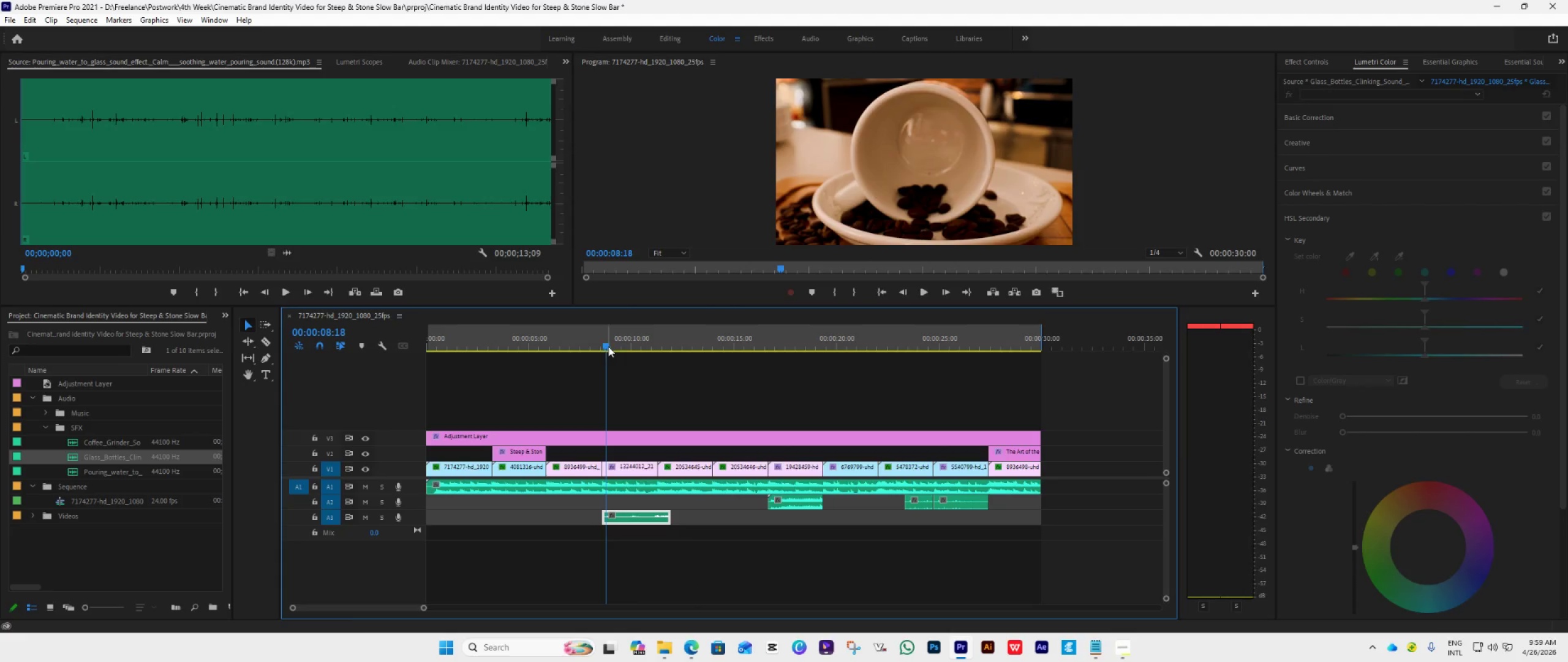 
key(Space)
 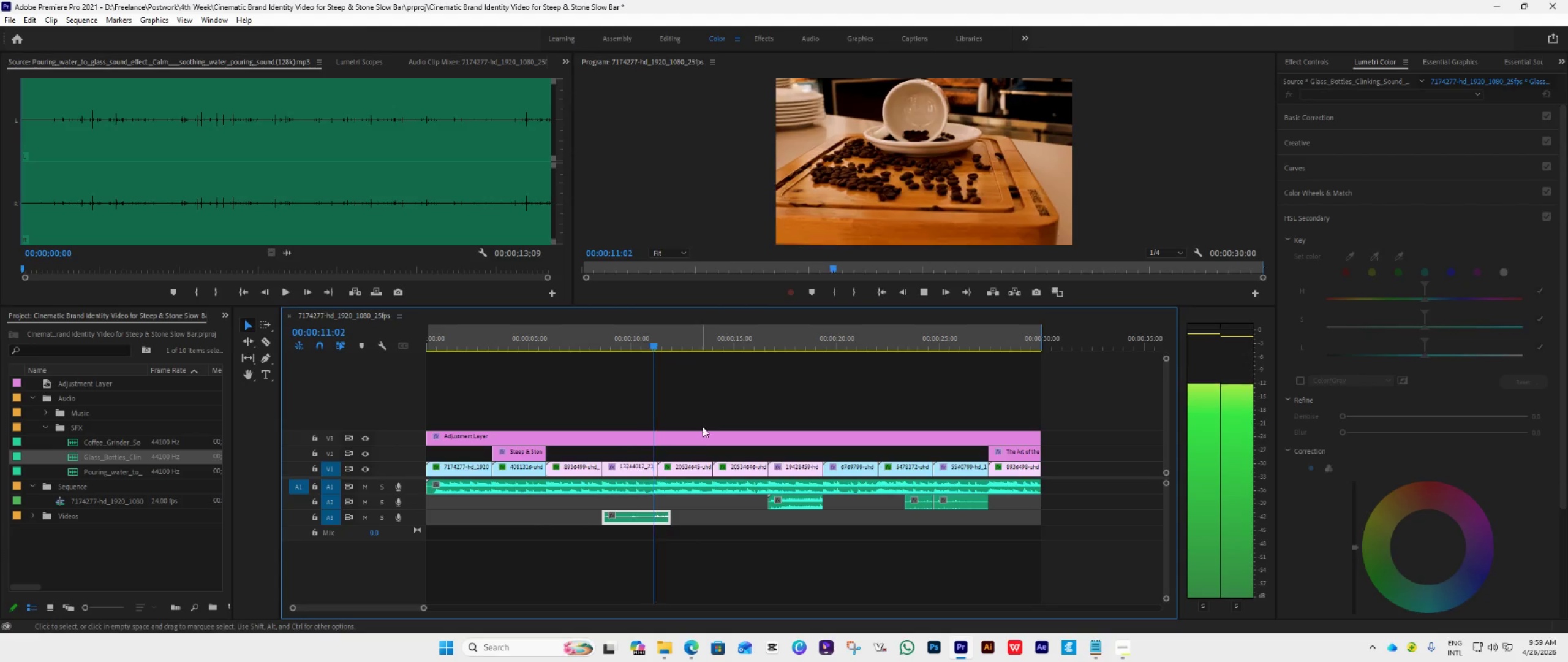 
key(Space)
 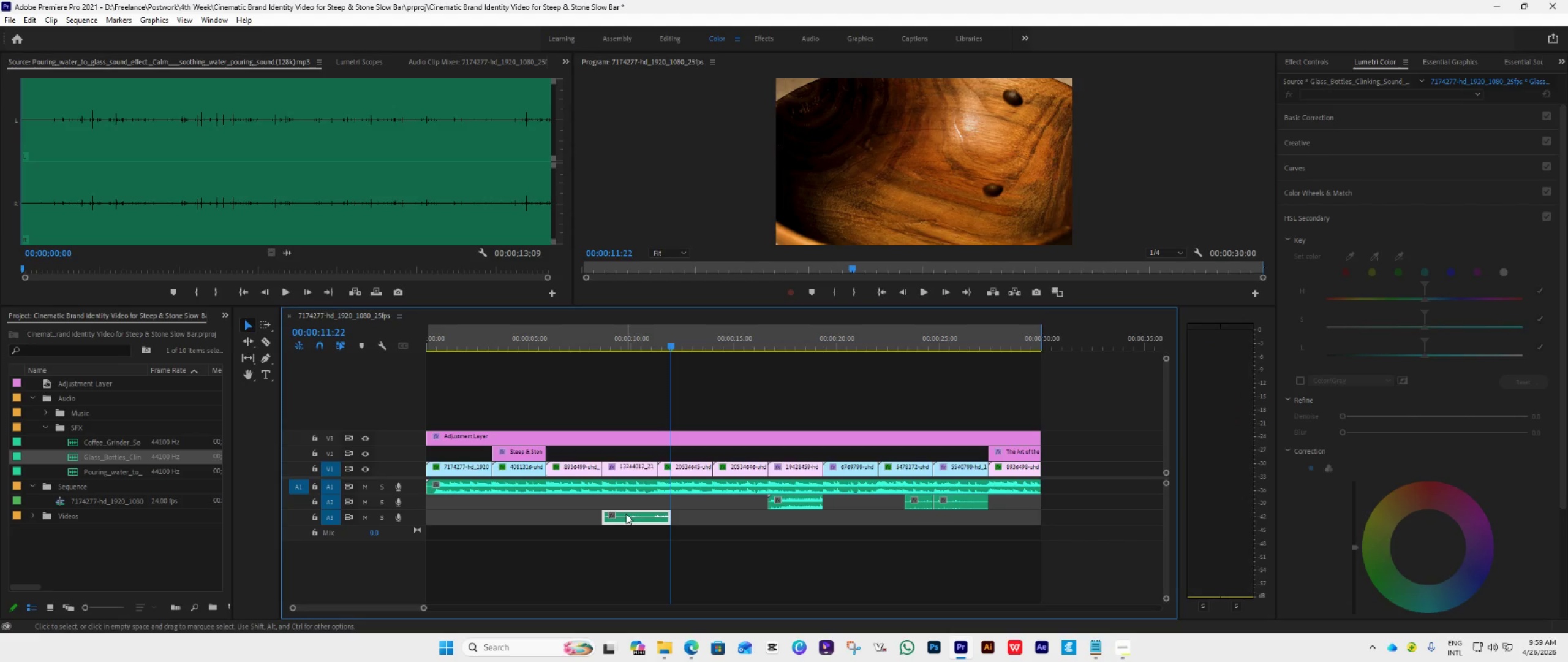 
left_click_drag(start_coordinate=[626, 514], to_coordinate=[571, 518])
 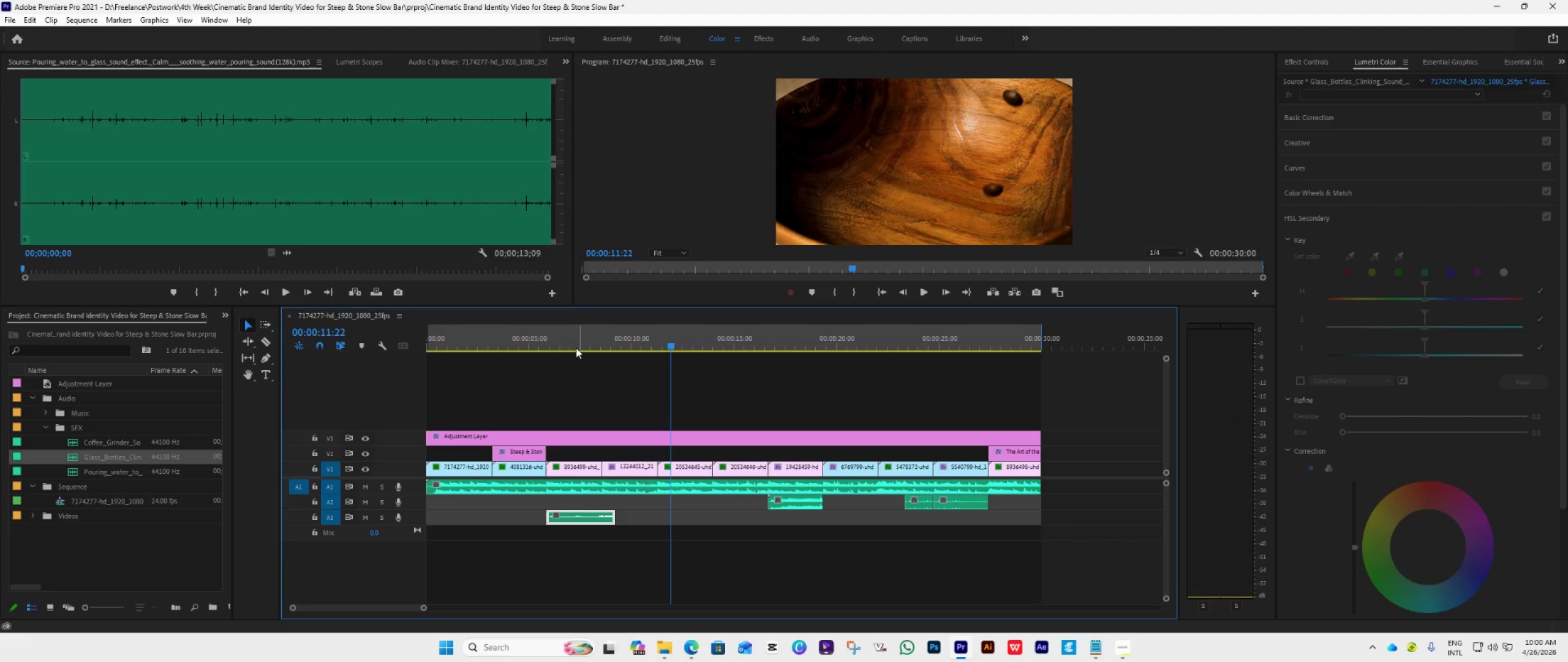 
left_click([566, 341])
 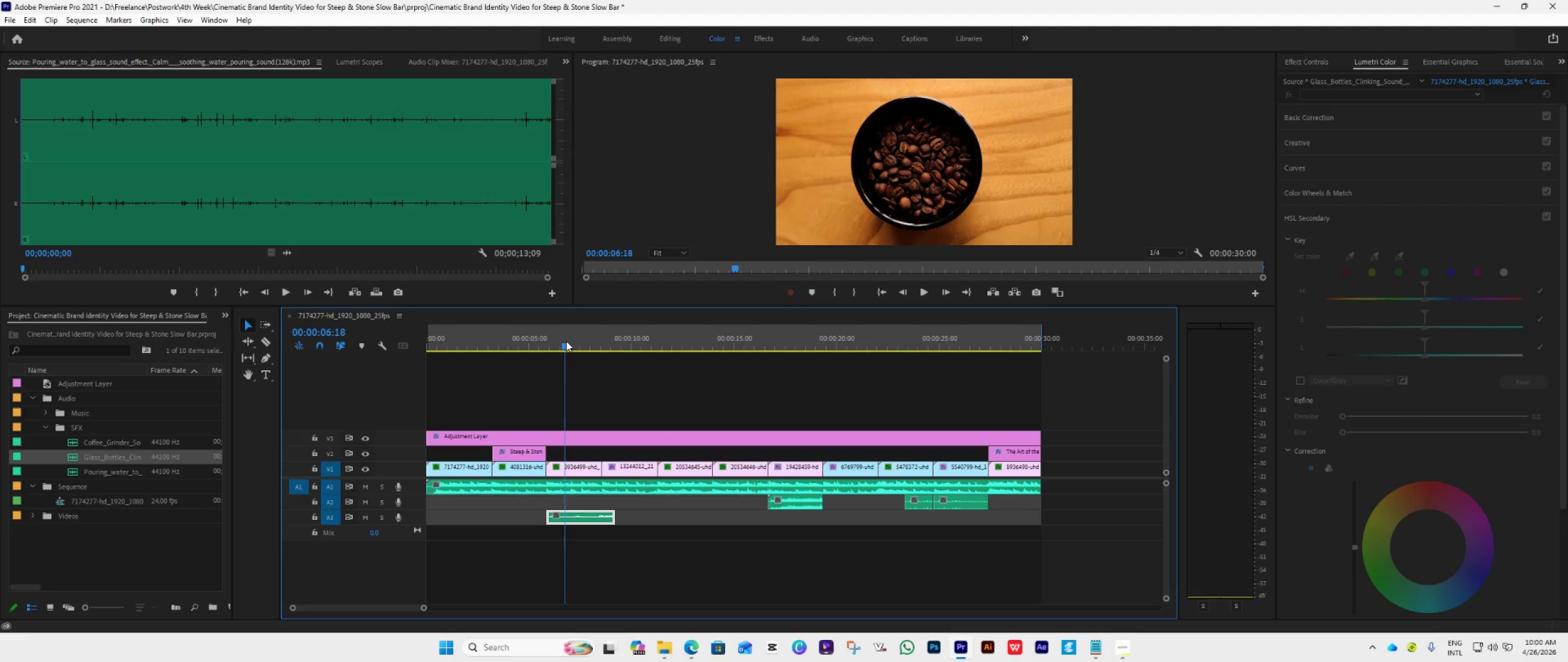 
key(Space)
 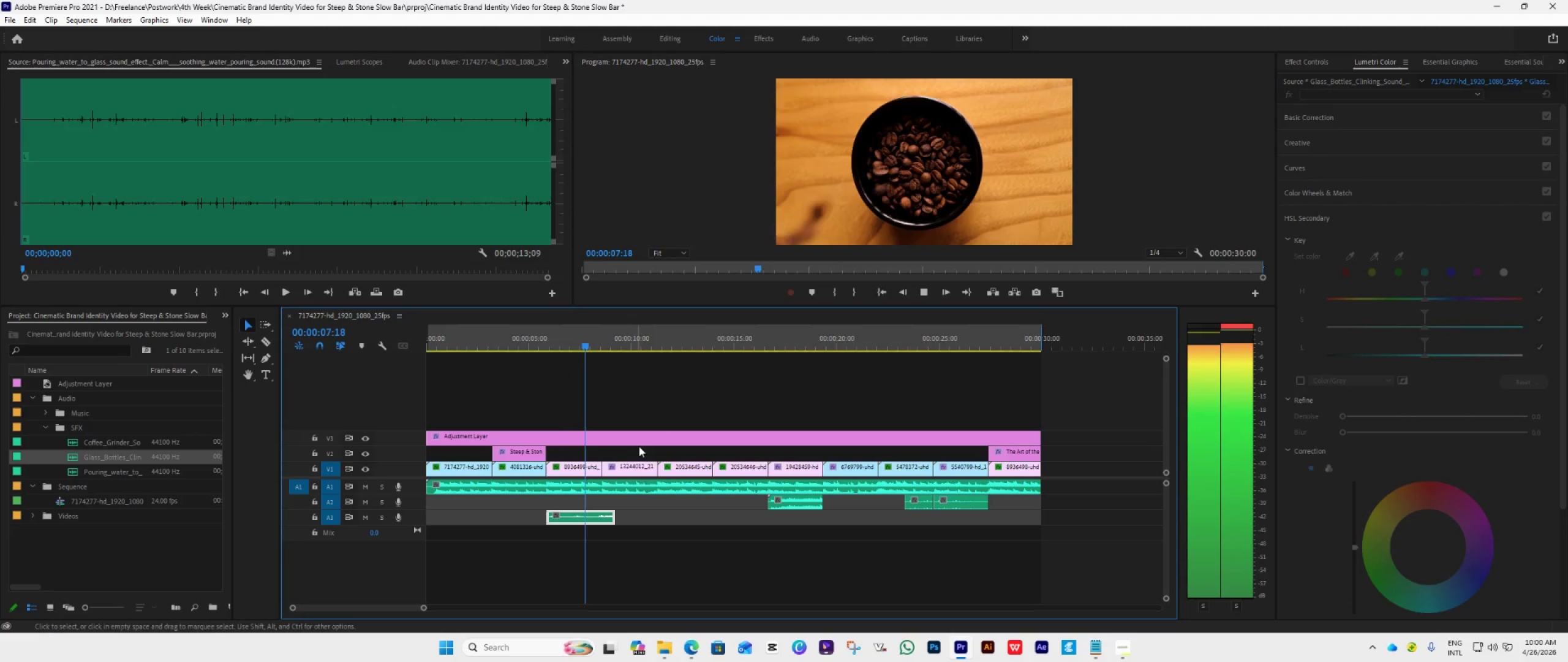 
key(Space)
 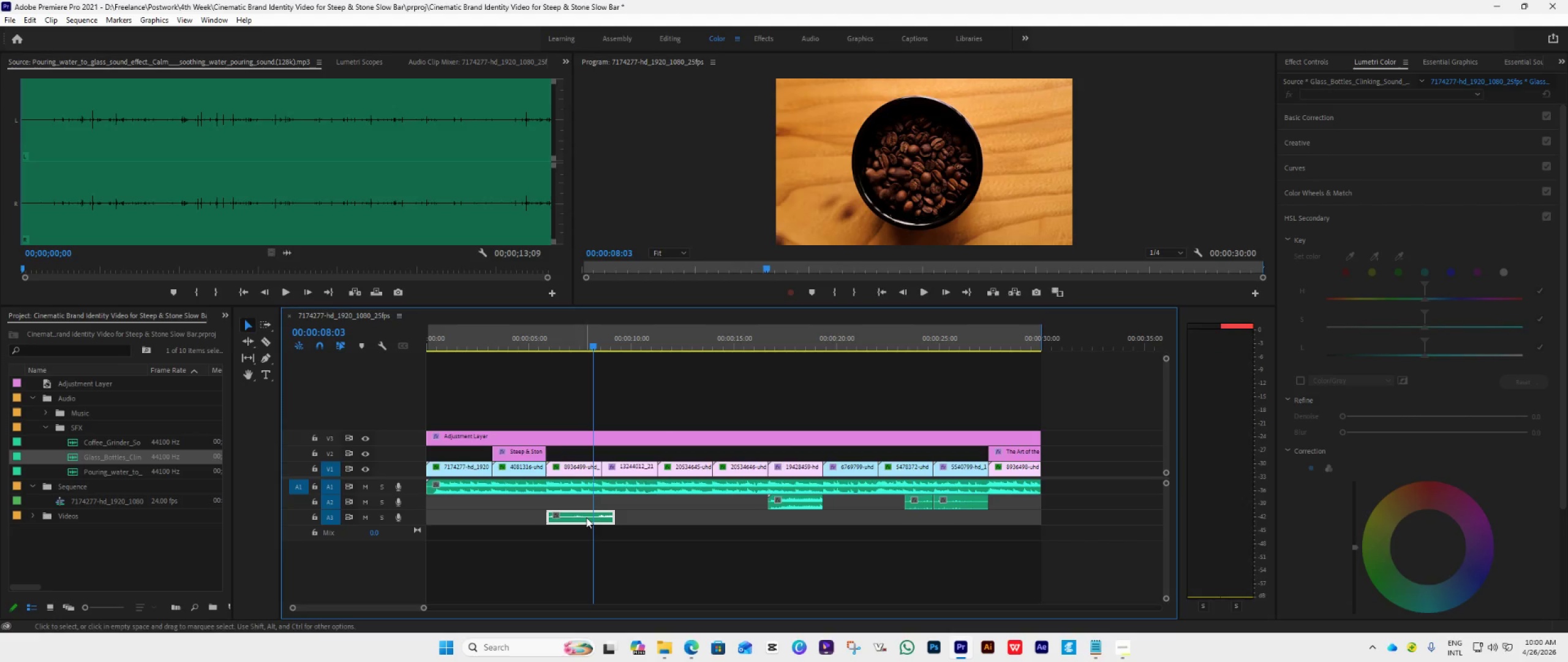 
left_click_drag(start_coordinate=[586, 519], to_coordinate=[860, 523])
 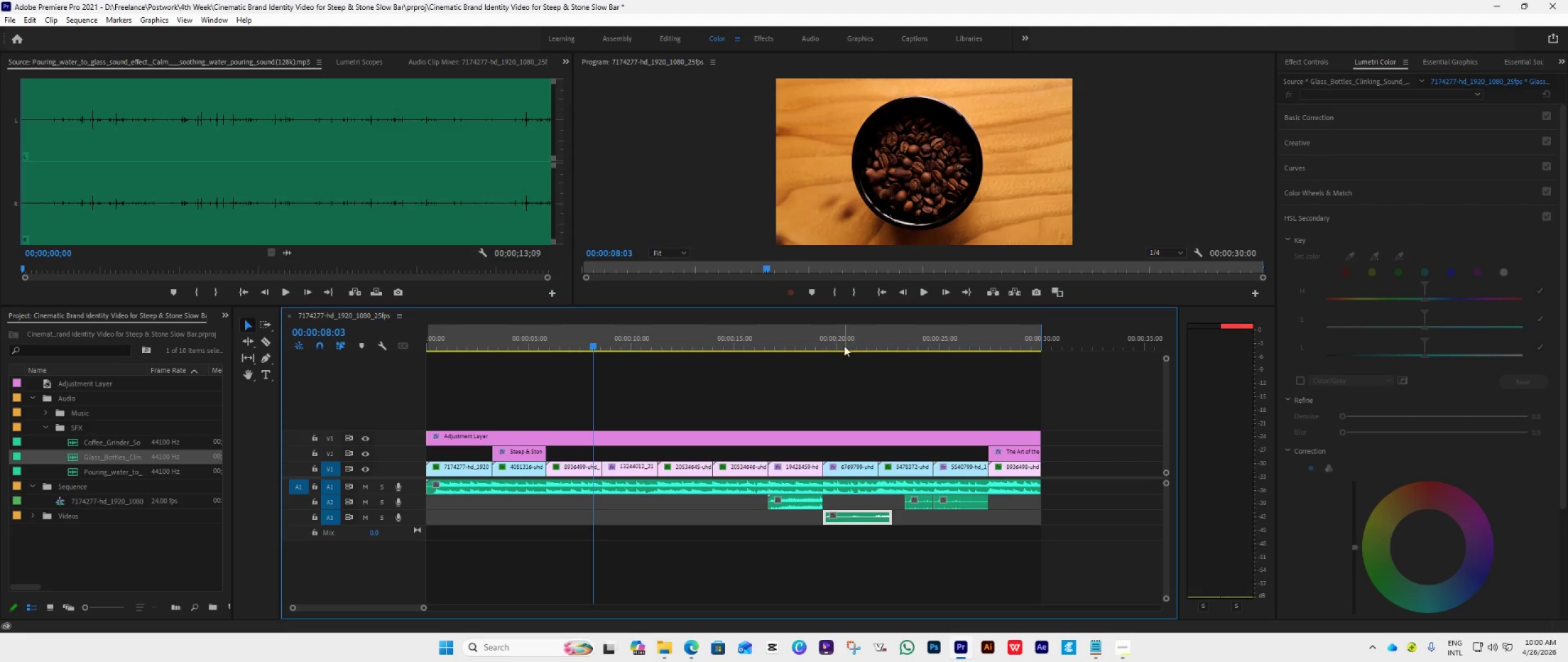 
double_click([842, 344])
 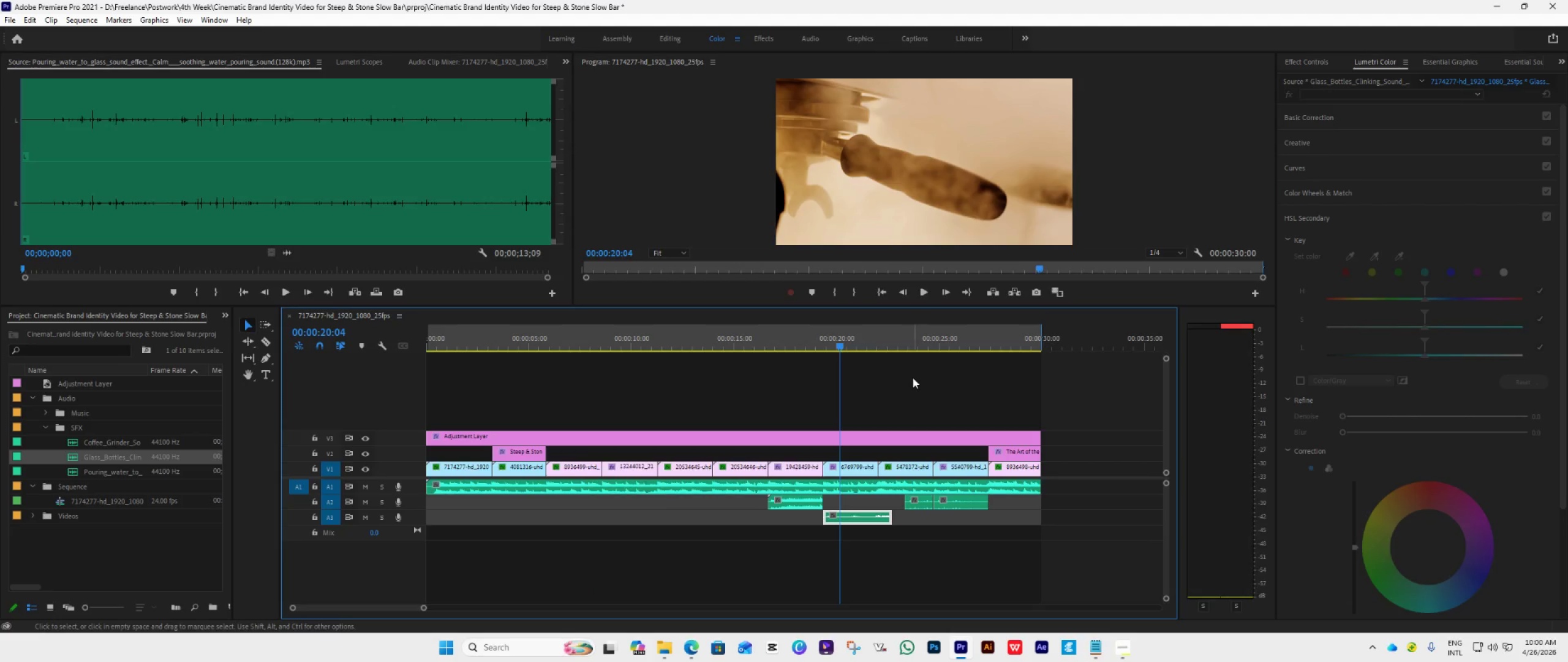 
key(Space)
 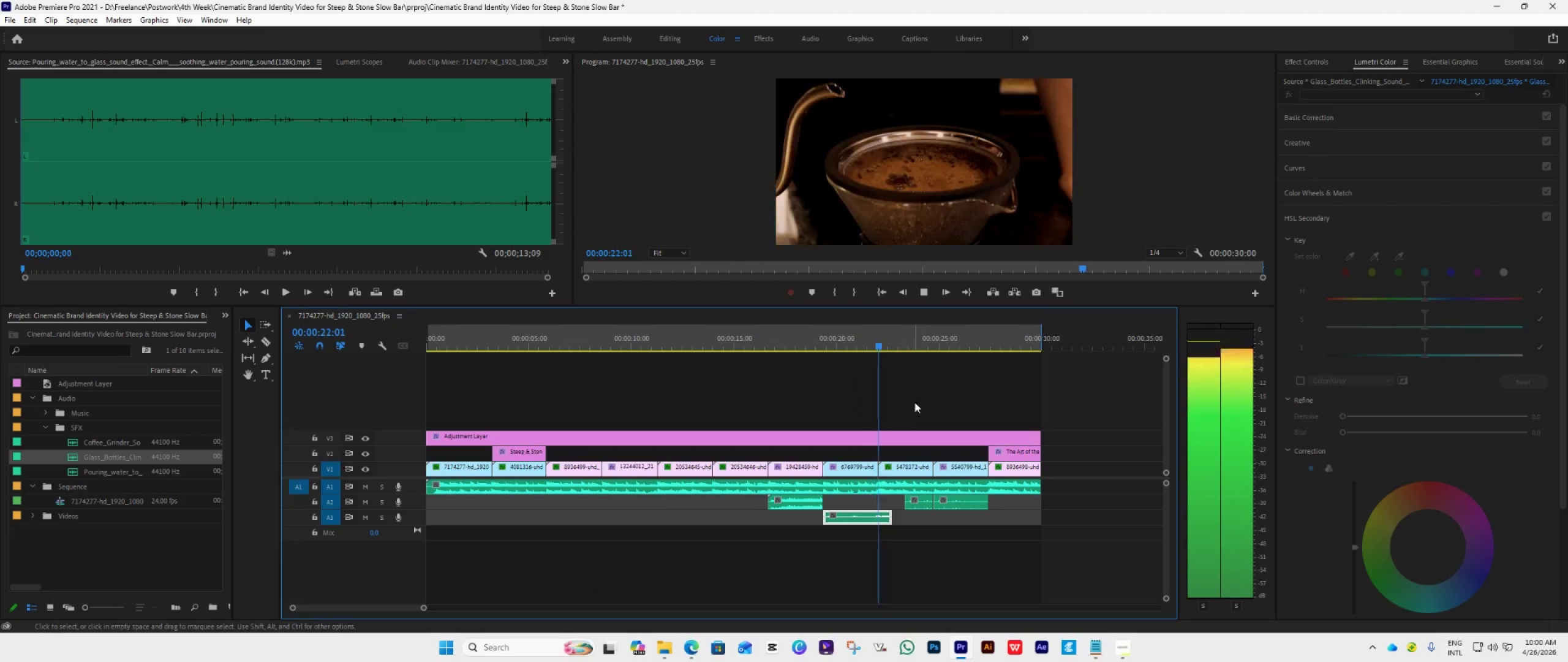 
key(Space)
 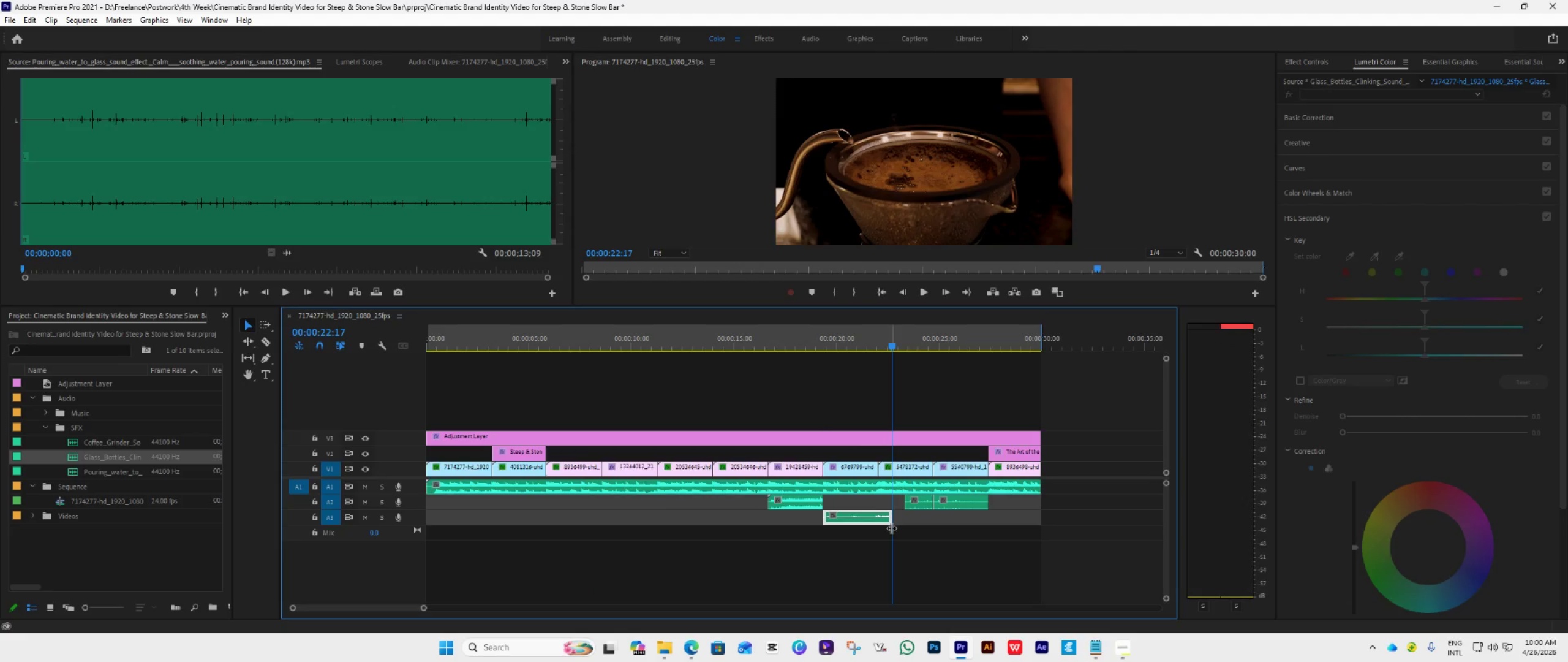 
left_click_drag(start_coordinate=[892, 525], to_coordinate=[878, 530])
 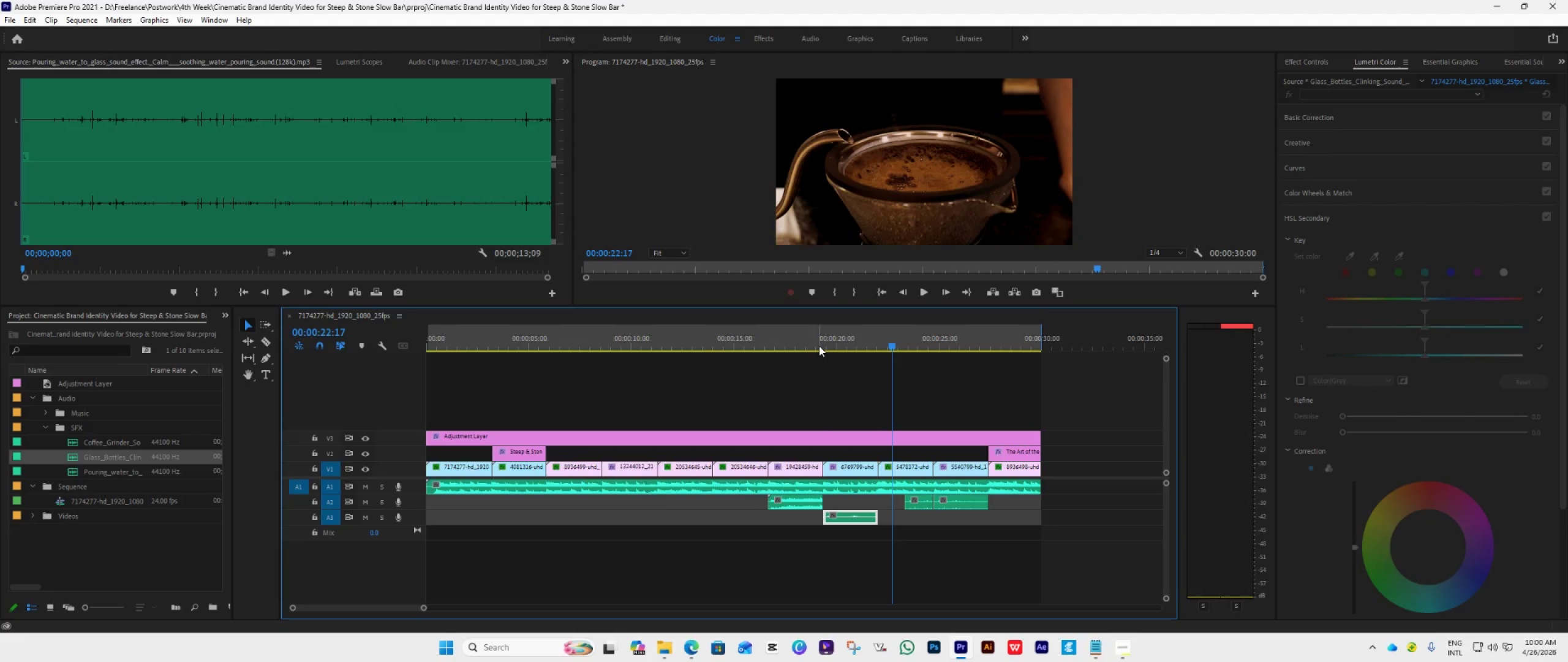 
left_click([819, 346])
 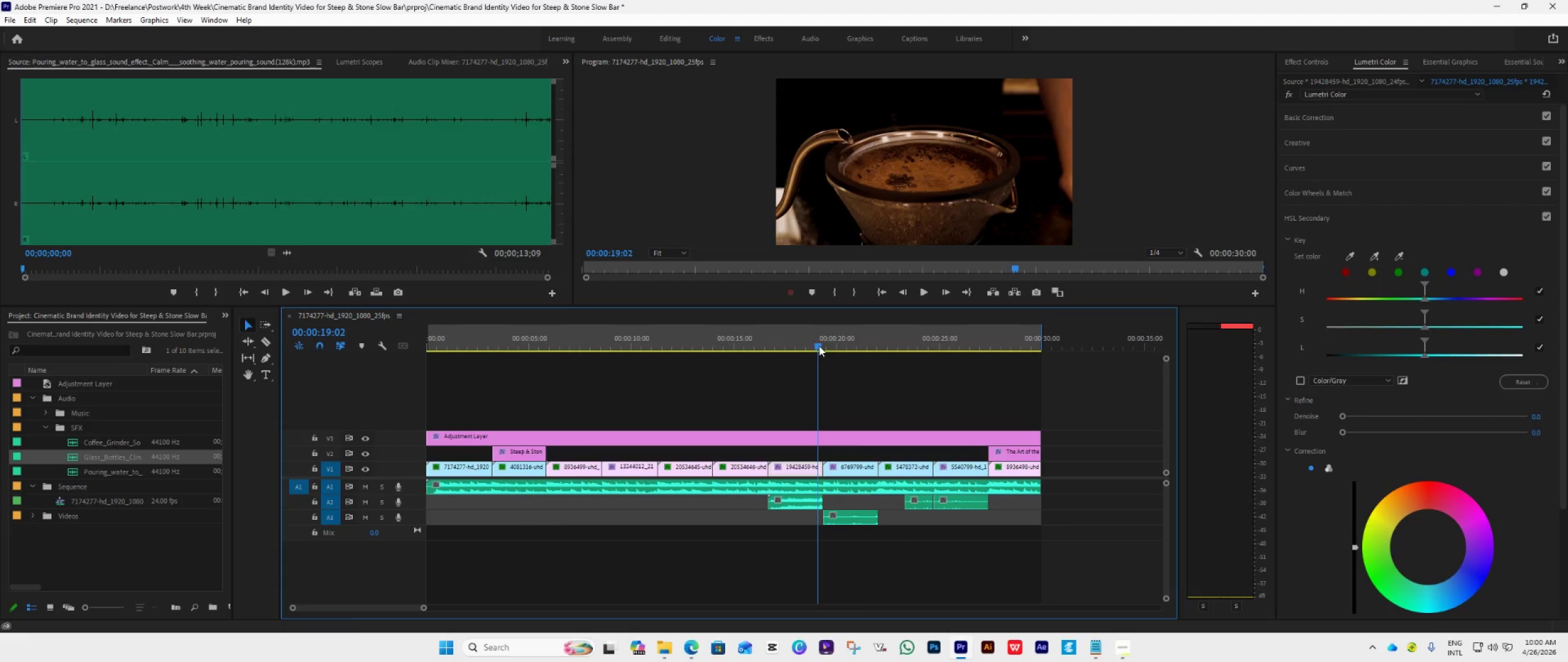 
key(Space)
 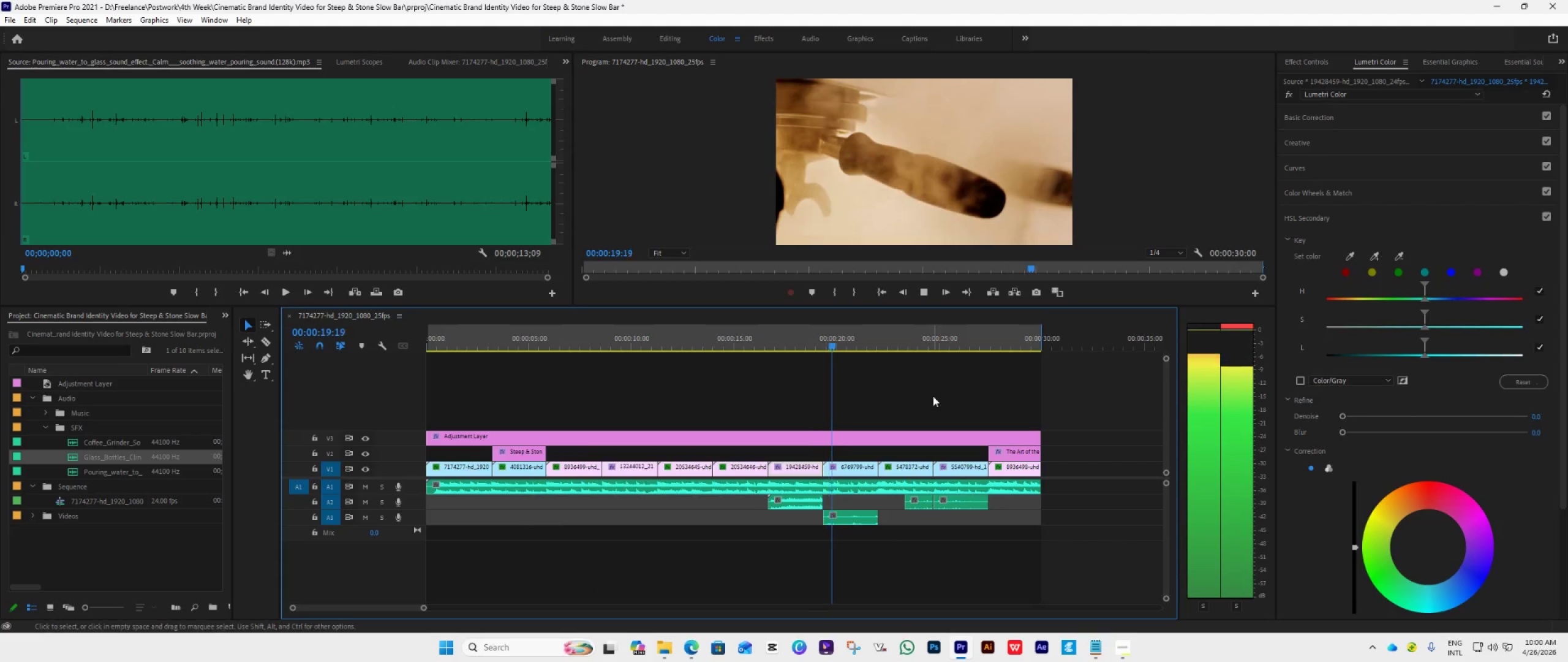 
key(Space)
 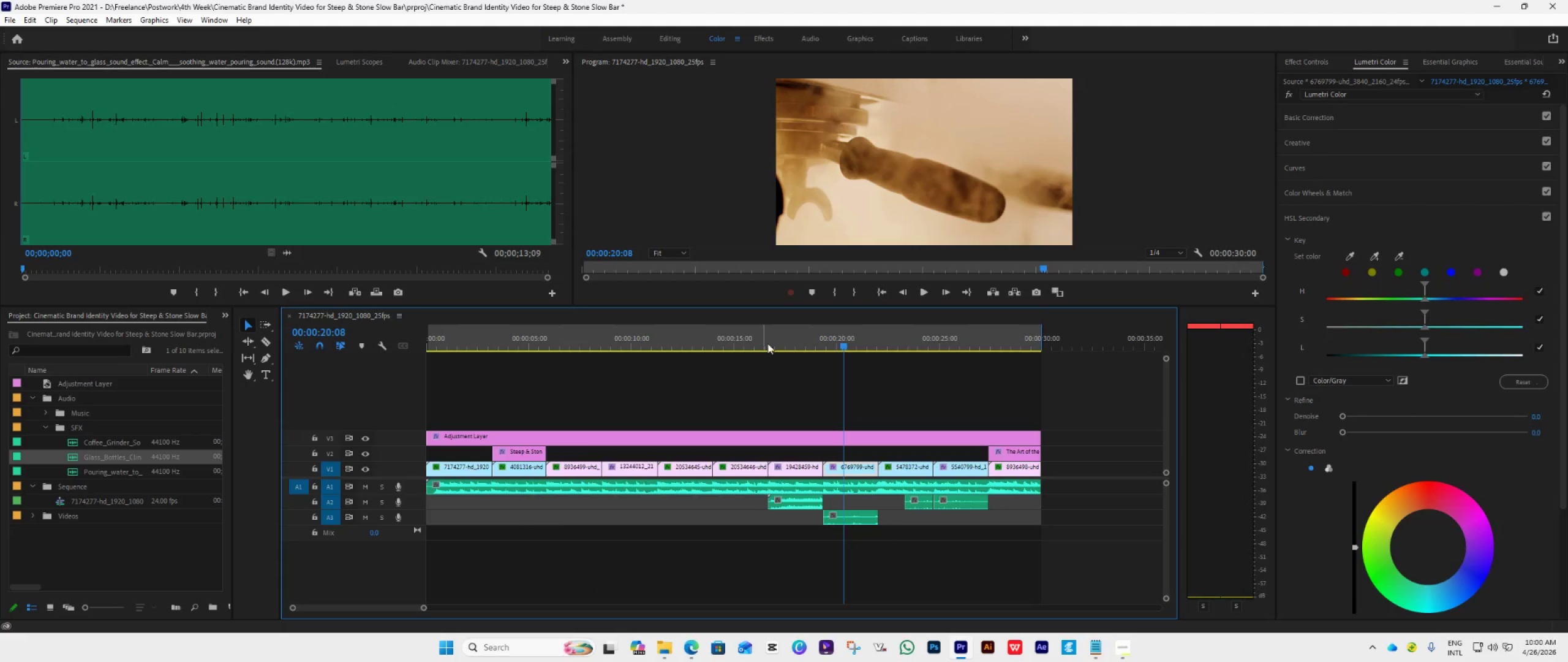 
left_click([769, 343])
 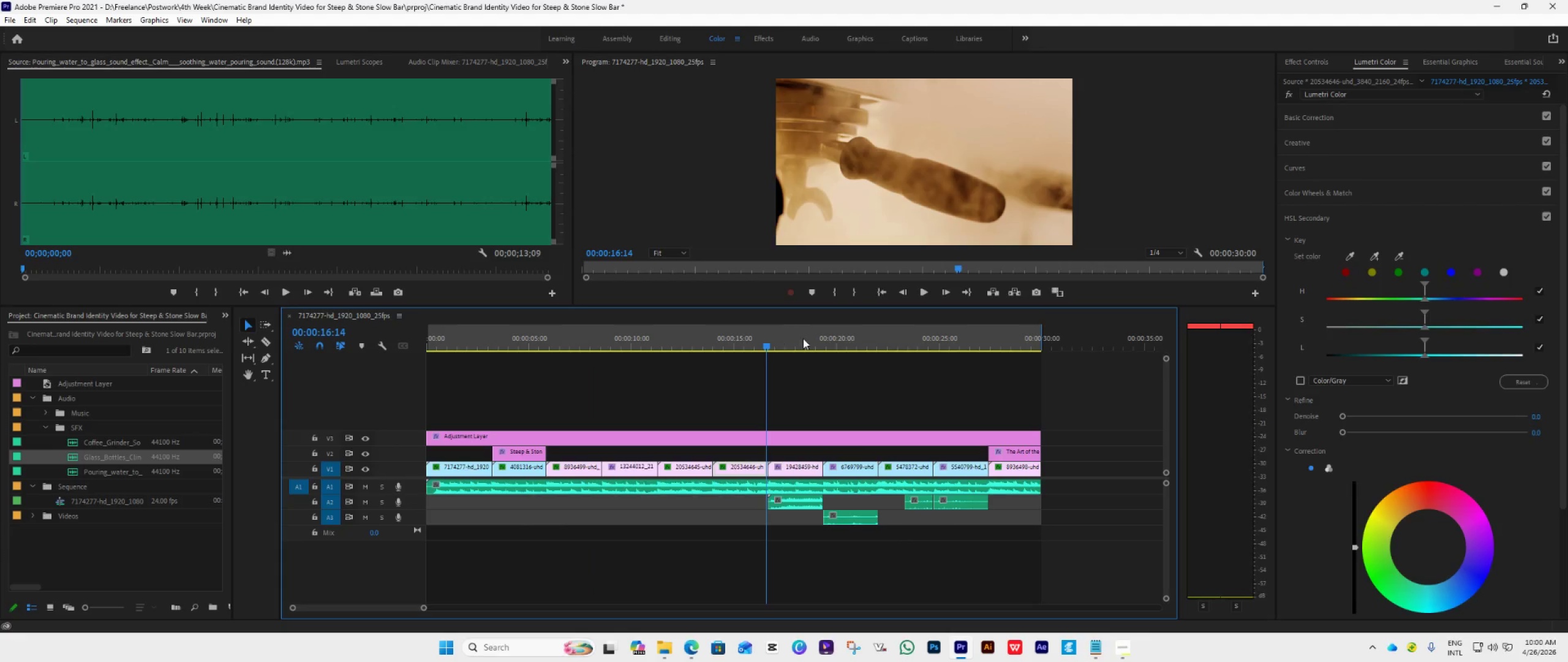 
key(Space)
 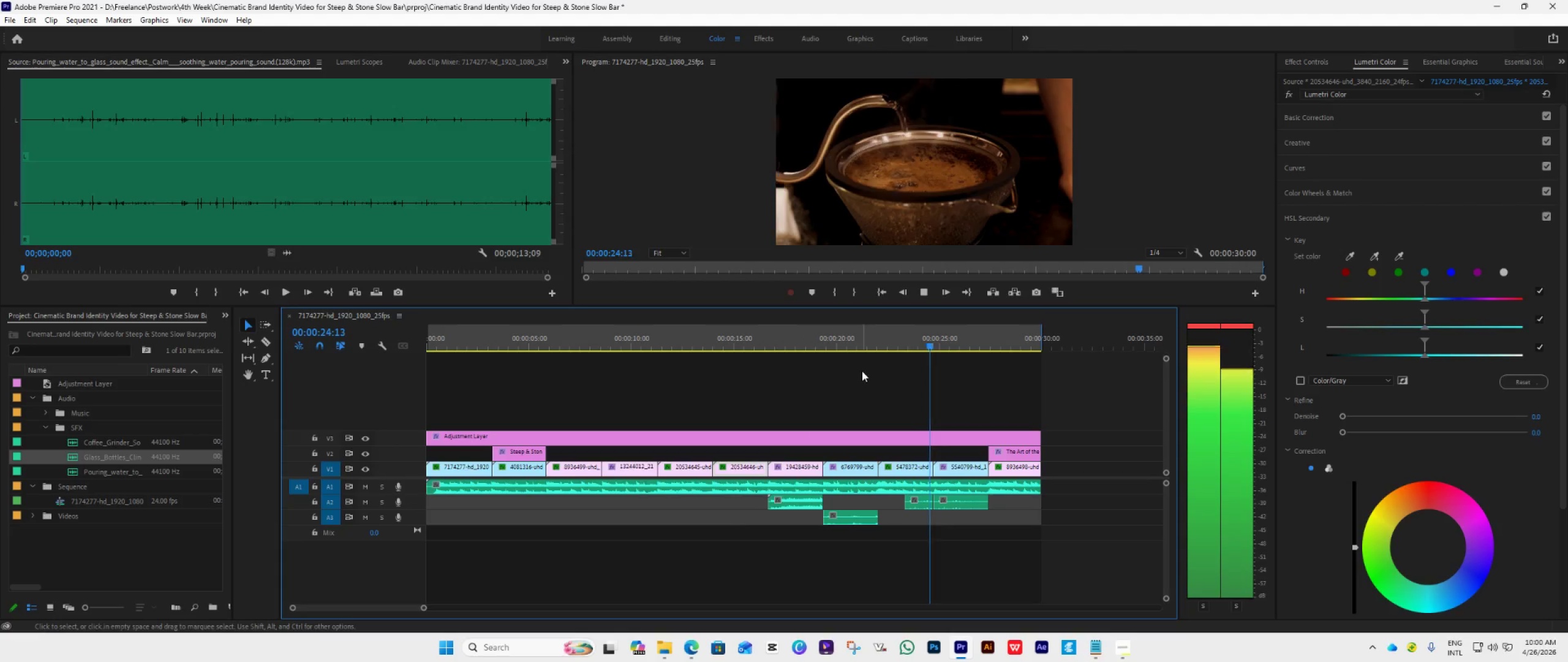 
wait(14.25)
 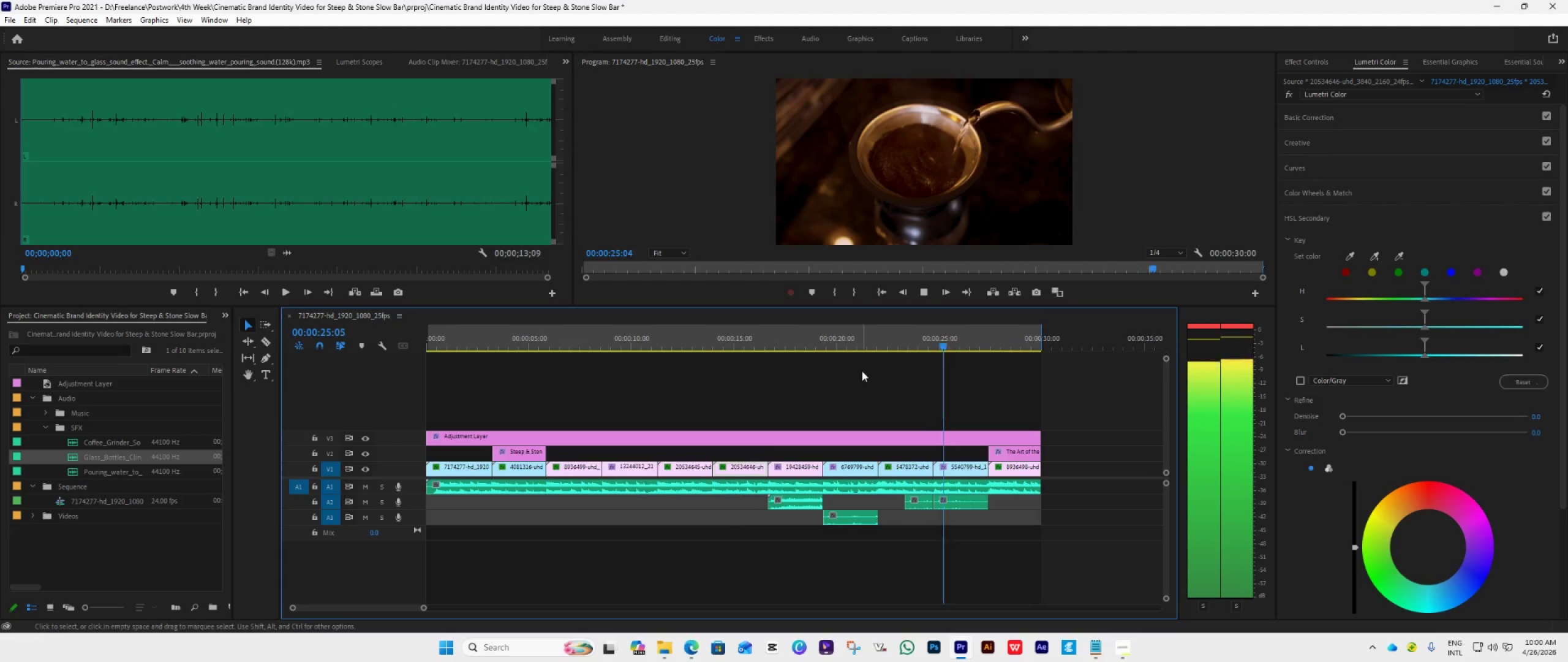 
key(Control+S)
 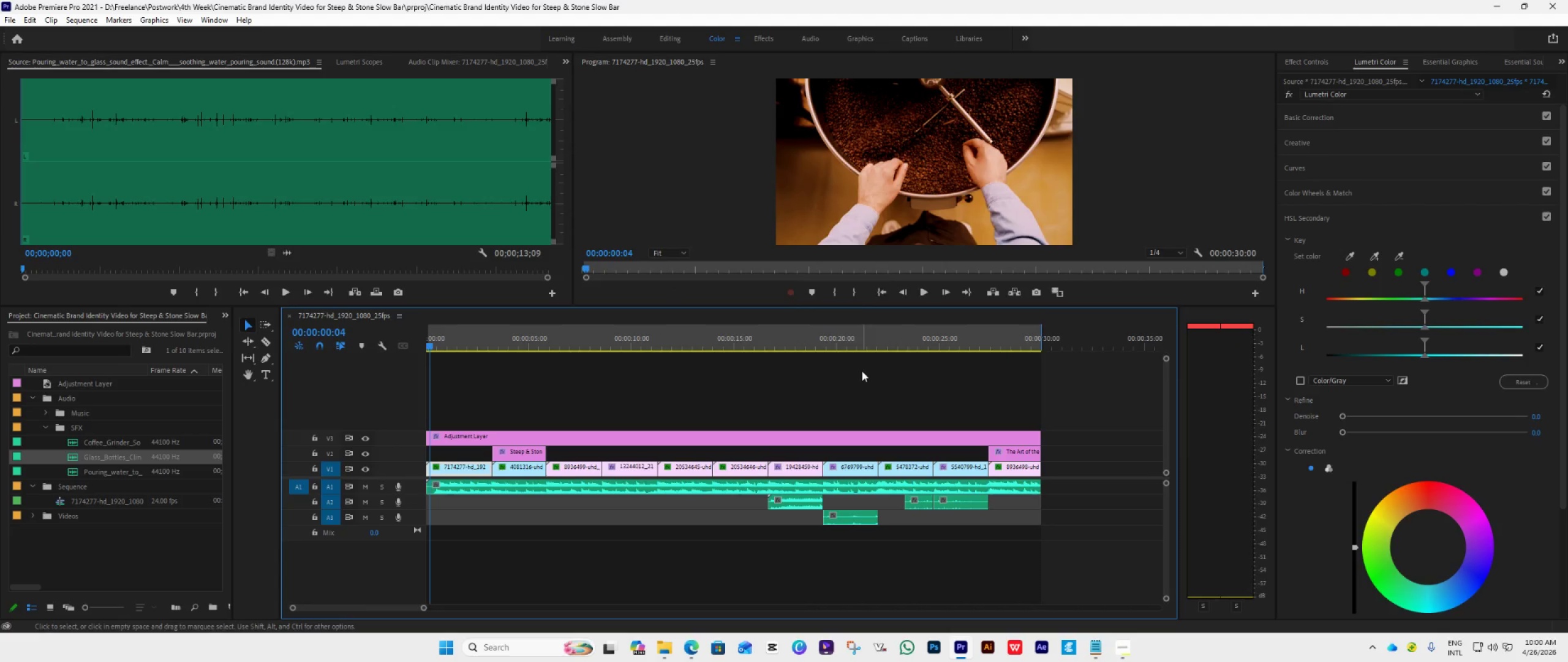 
key(Space)
 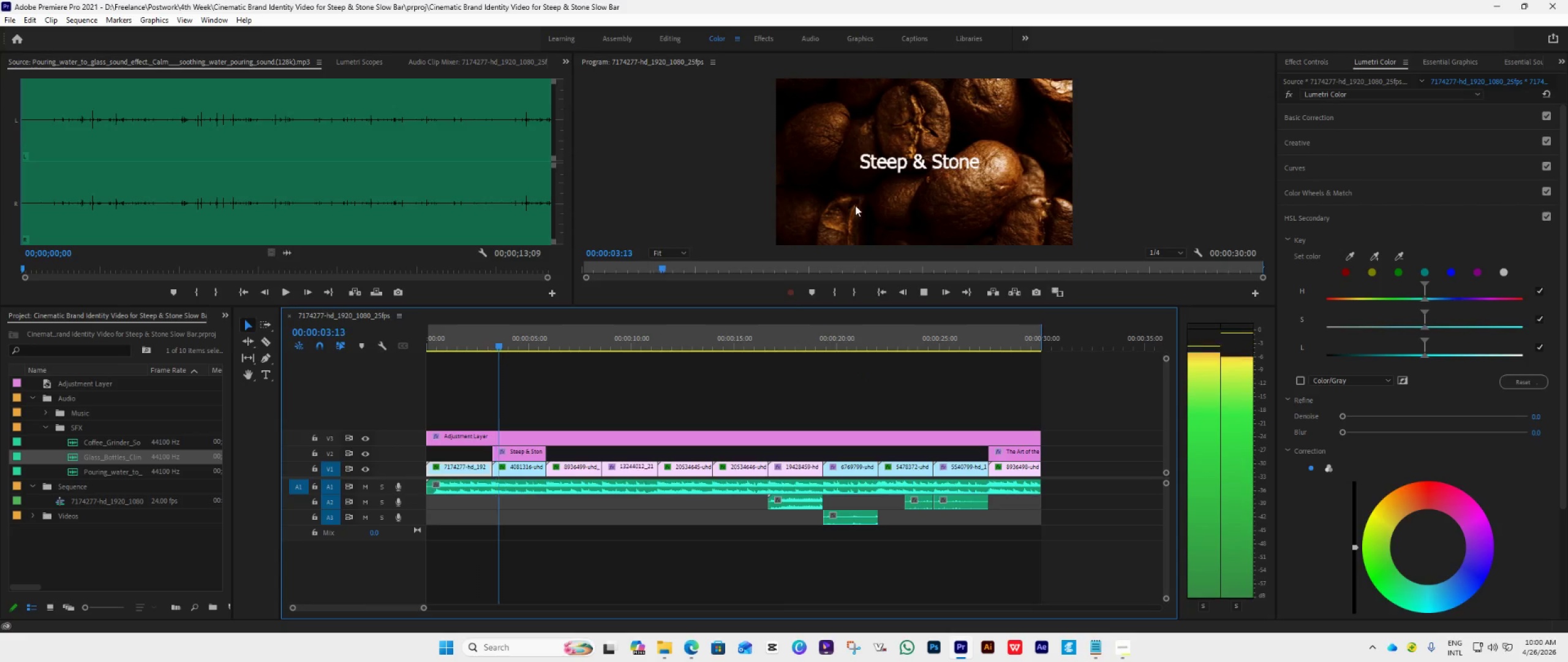 
wait(8.41)
 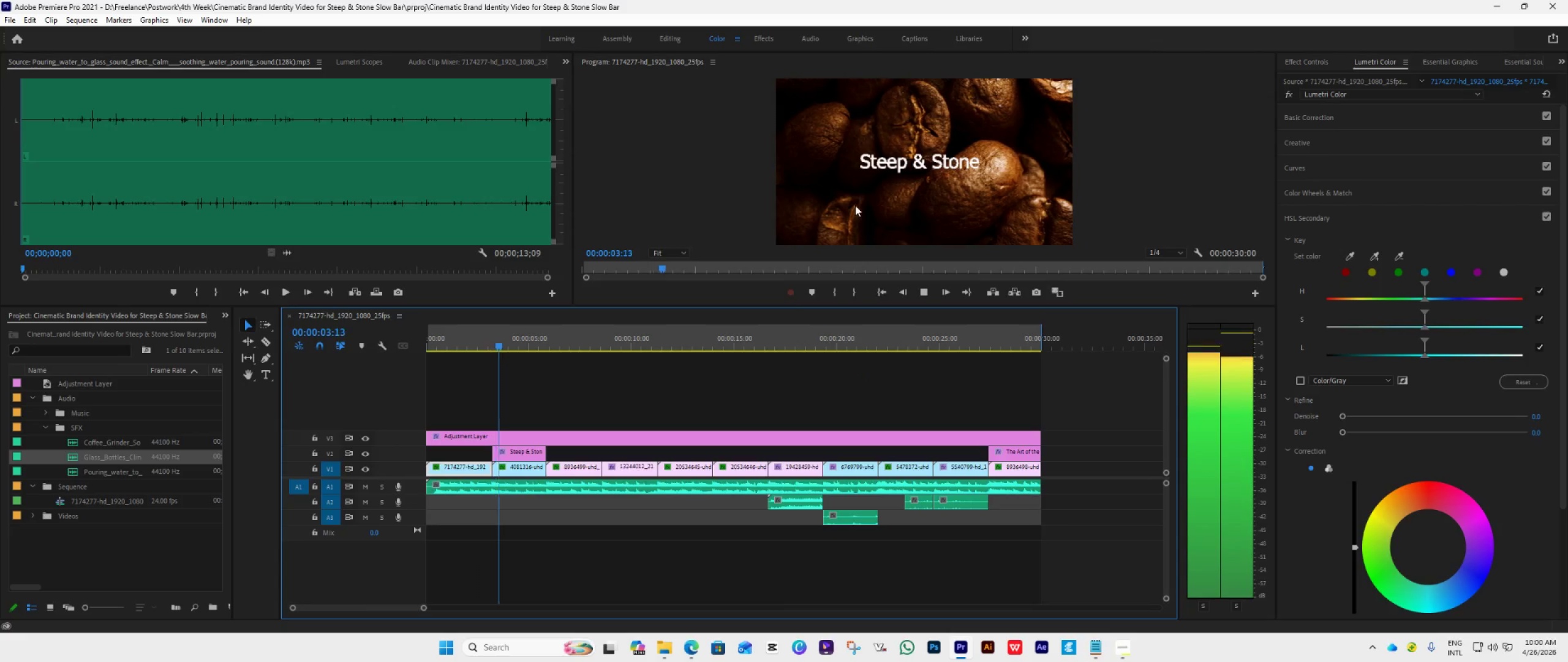 
key(Space)
 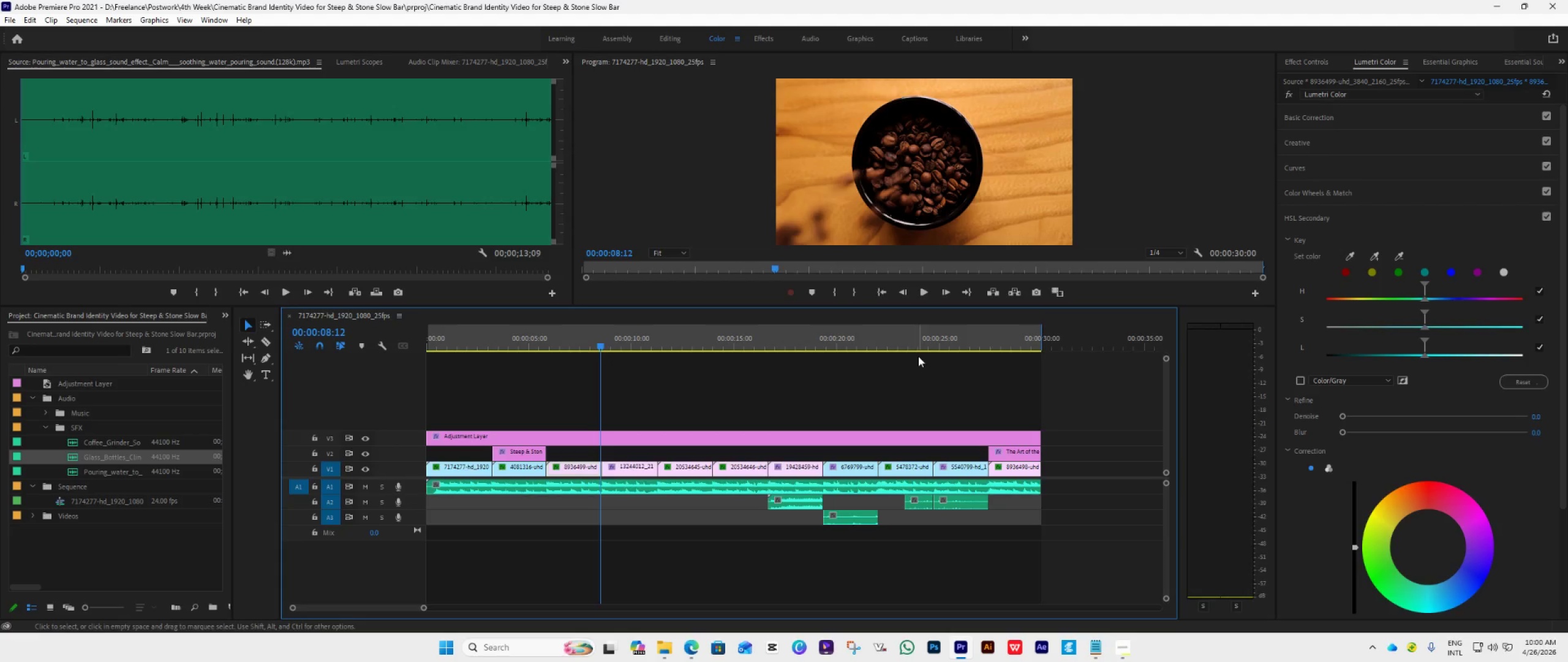 
wait(20.83)
 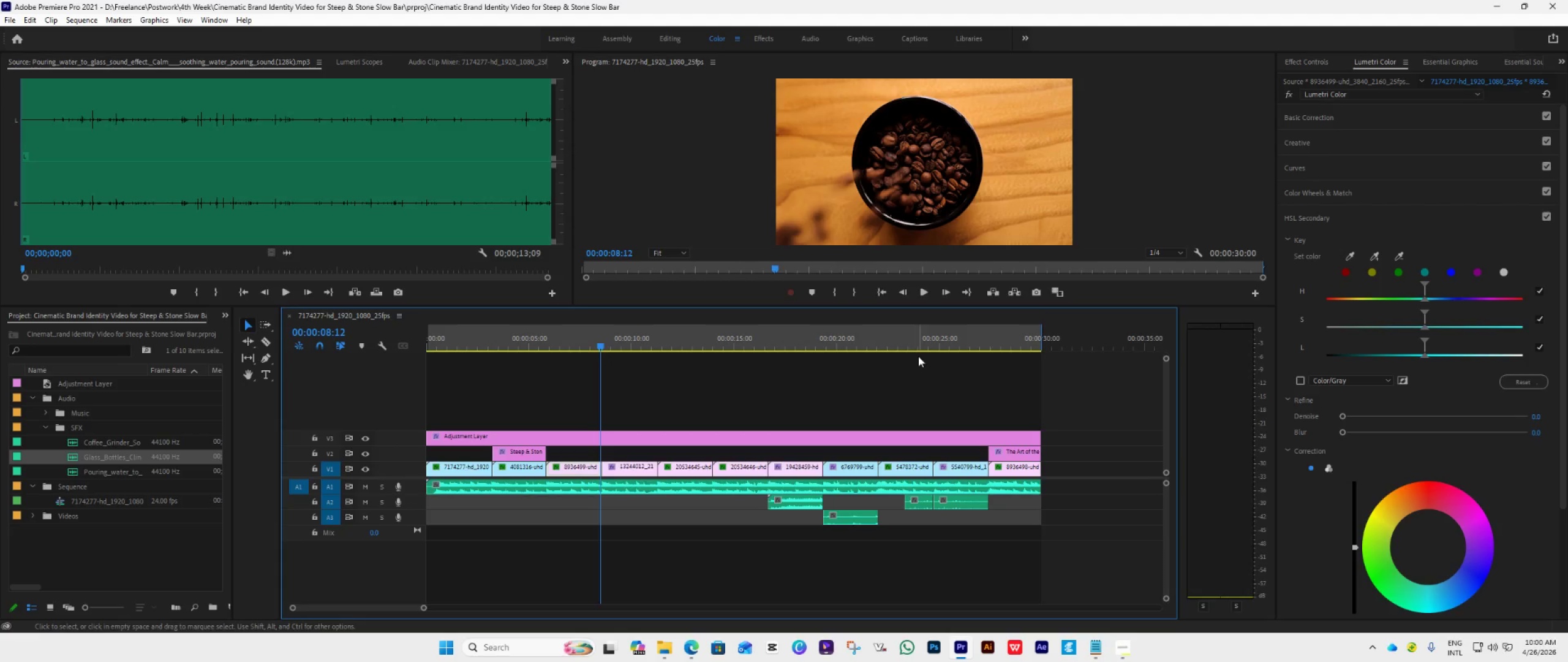 
key(Space)
 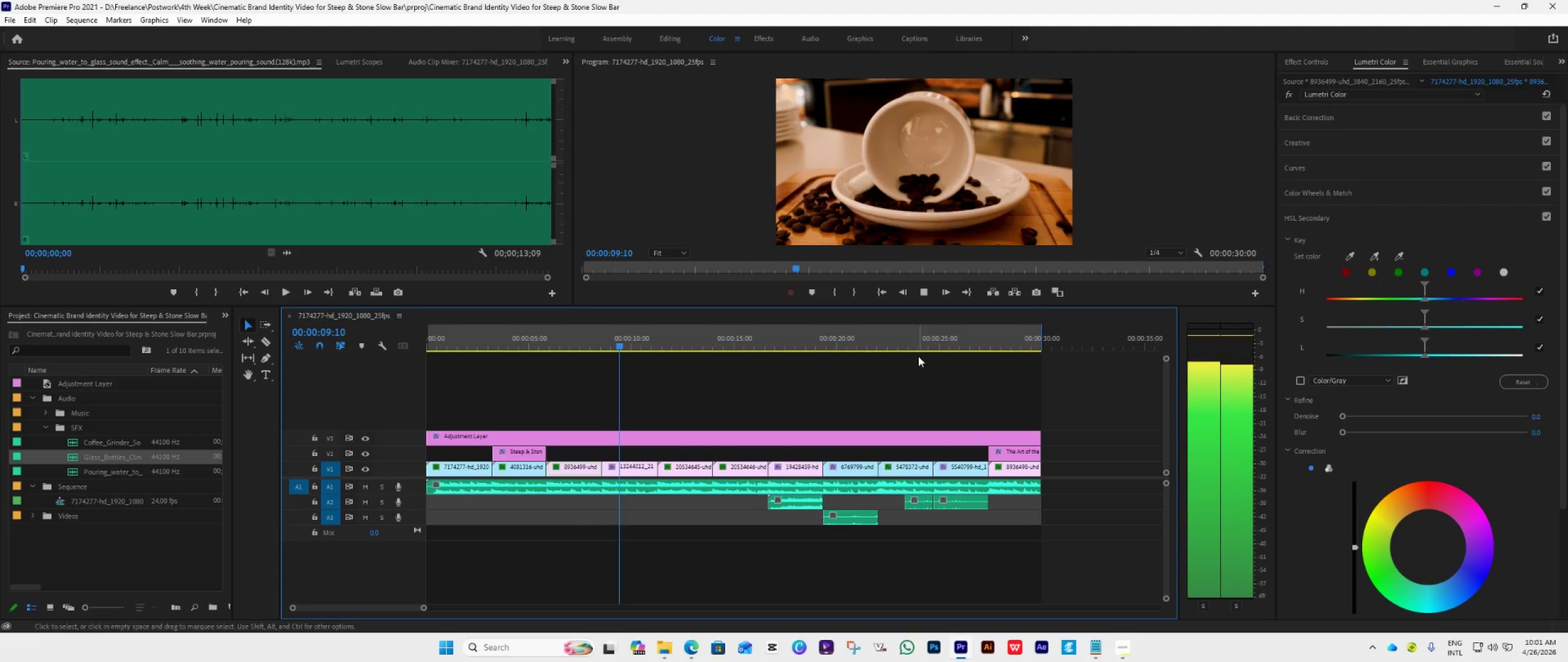 
key(Space)
 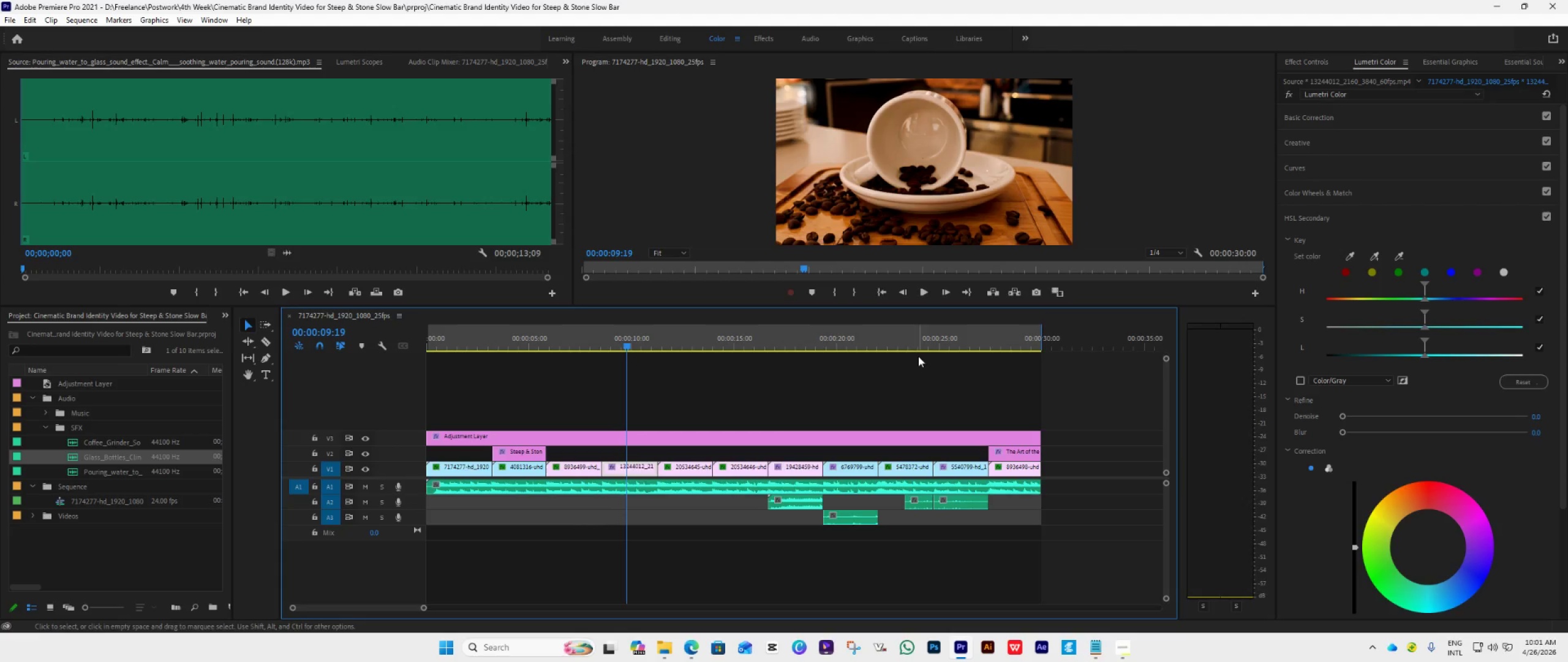 
key(Space)
 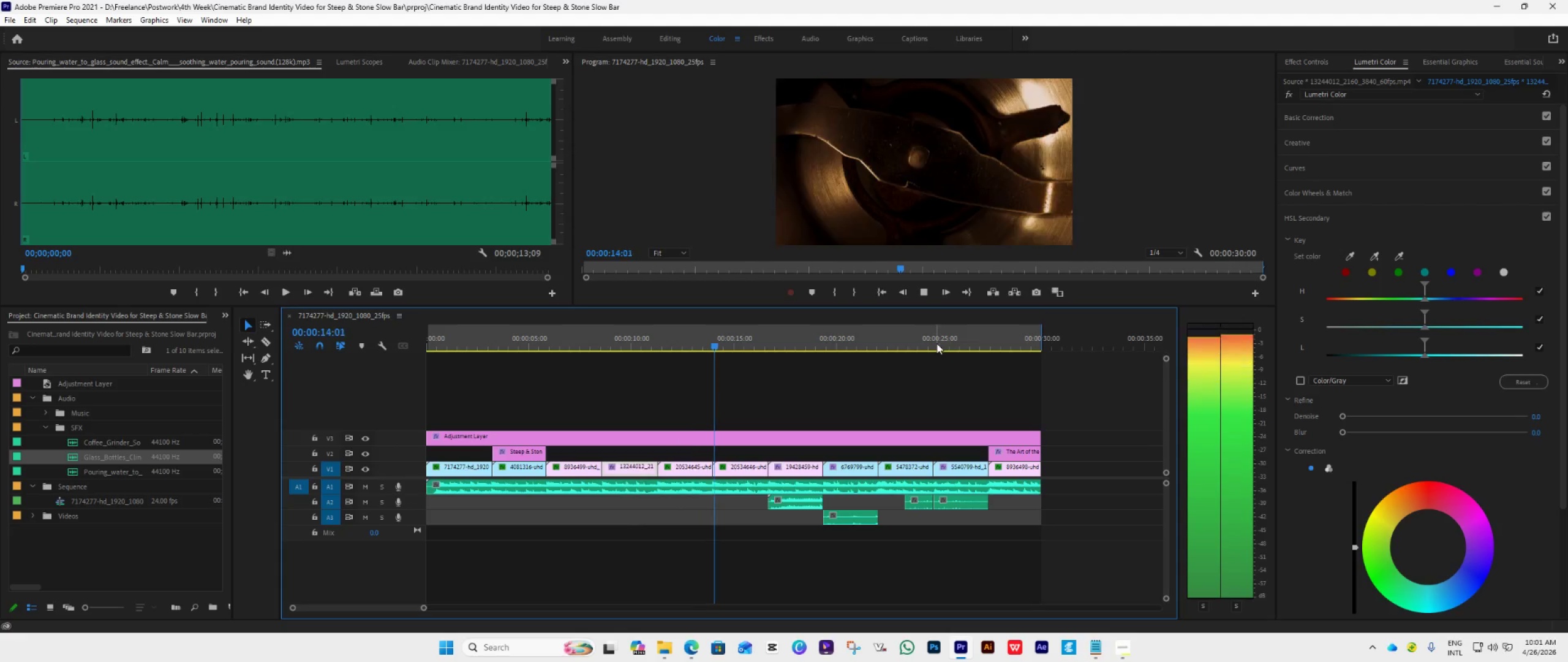 
wait(9.41)
 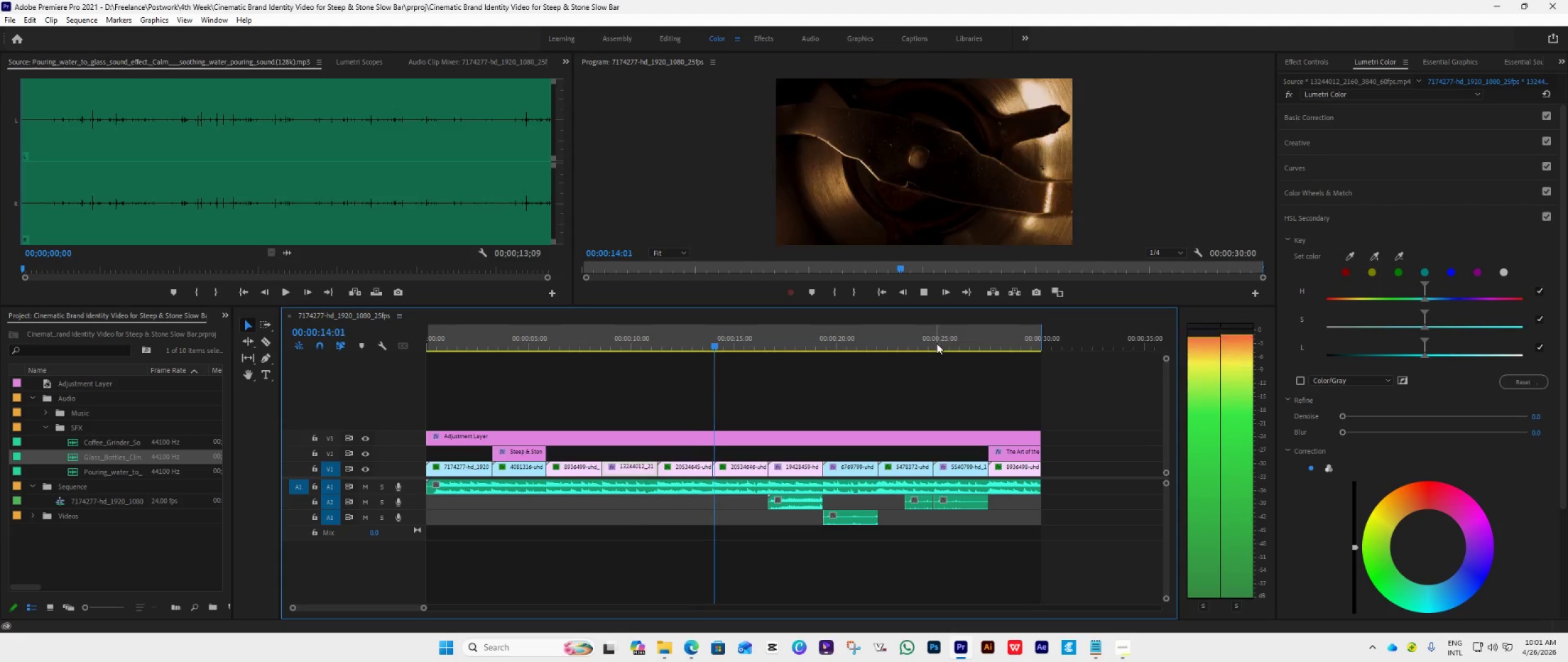 
key(Space)
 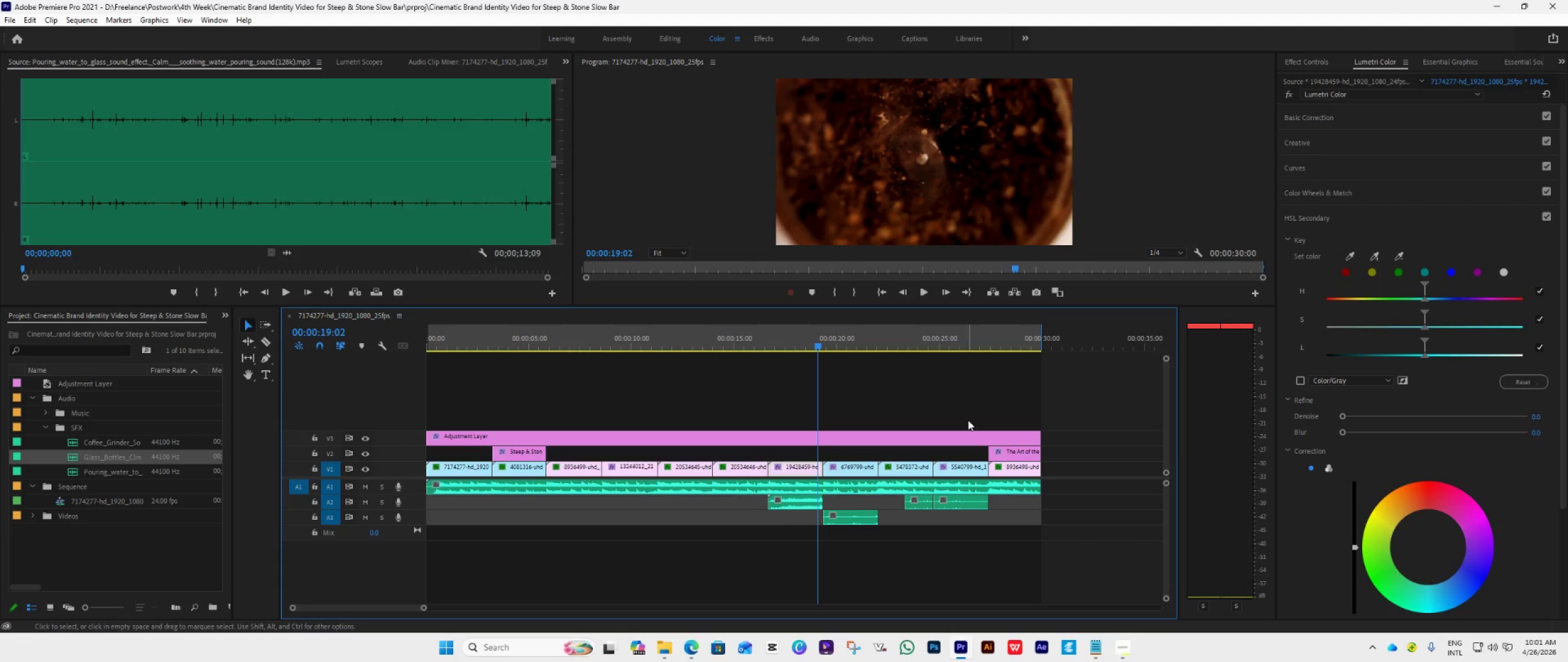 
wait(36.27)
 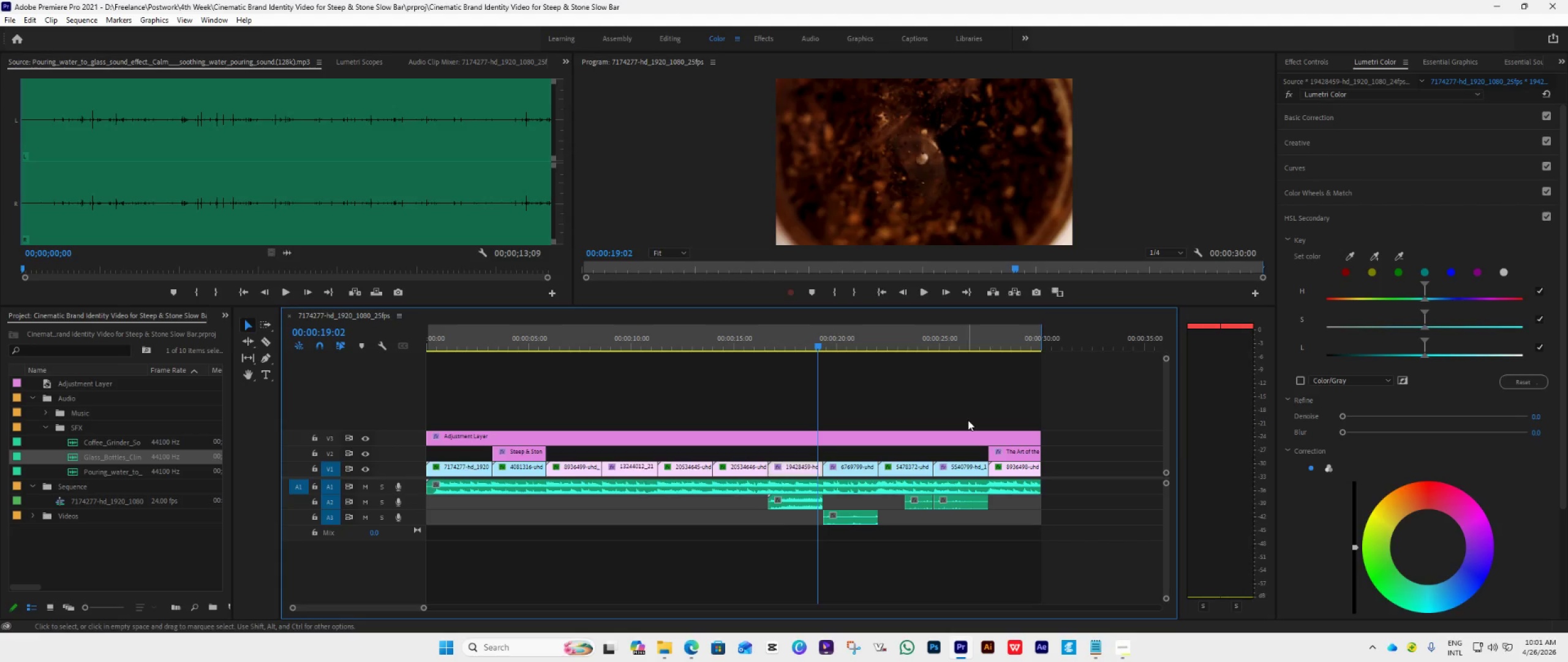 
key(Space)
 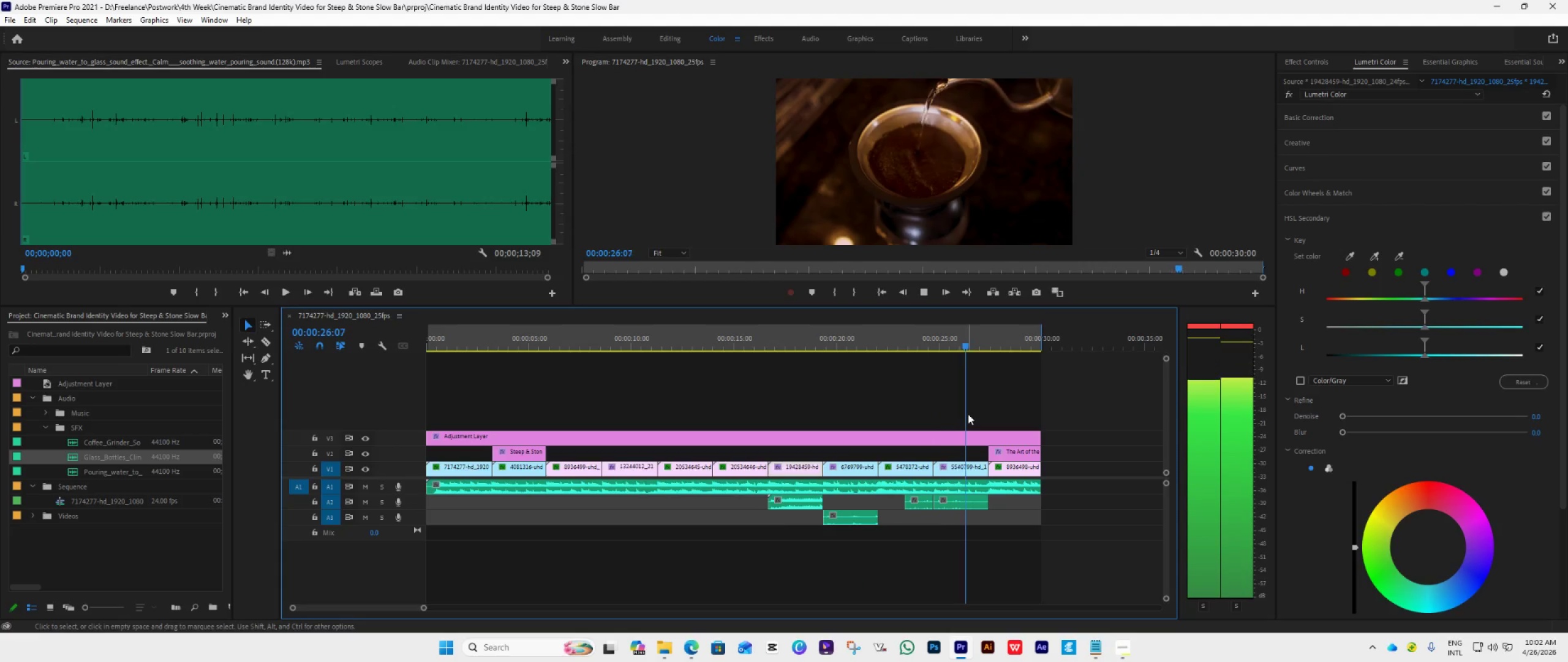 
wait(12.33)
 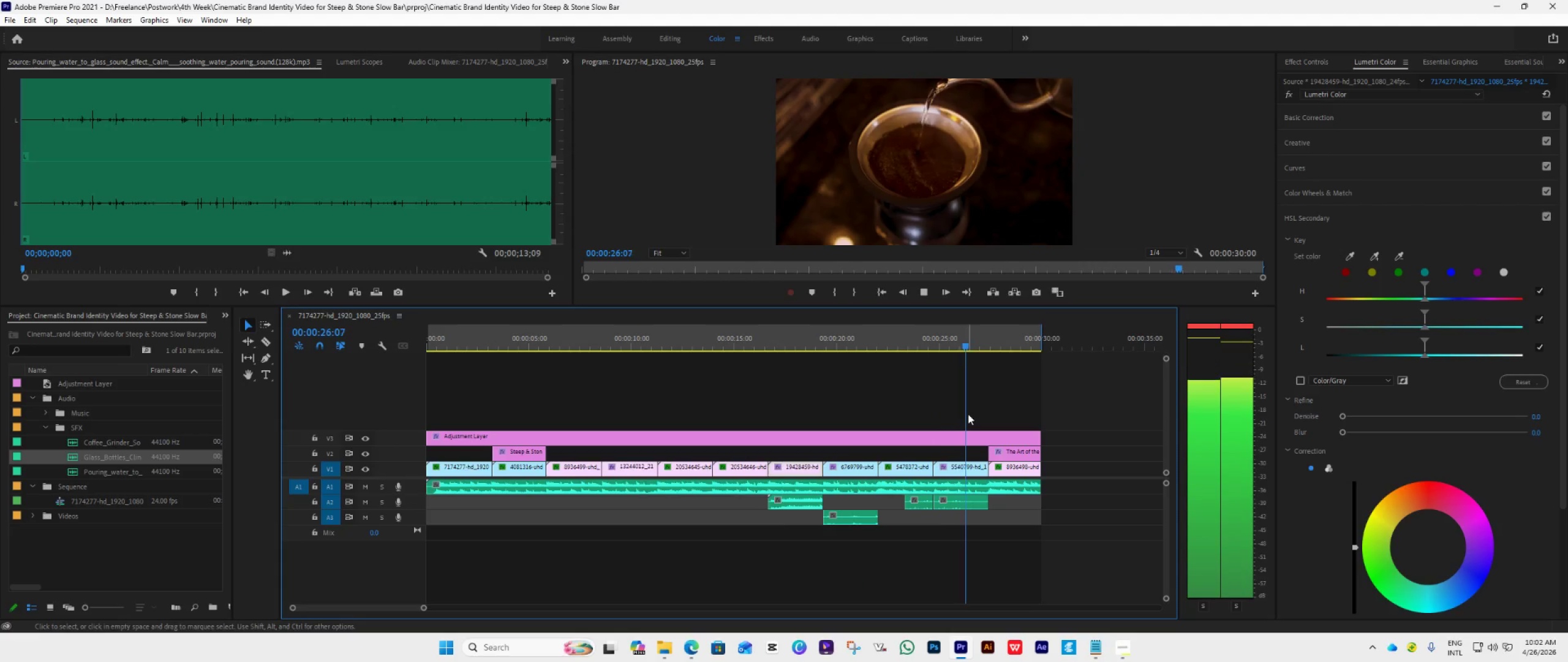 
double_click([882, 290])
 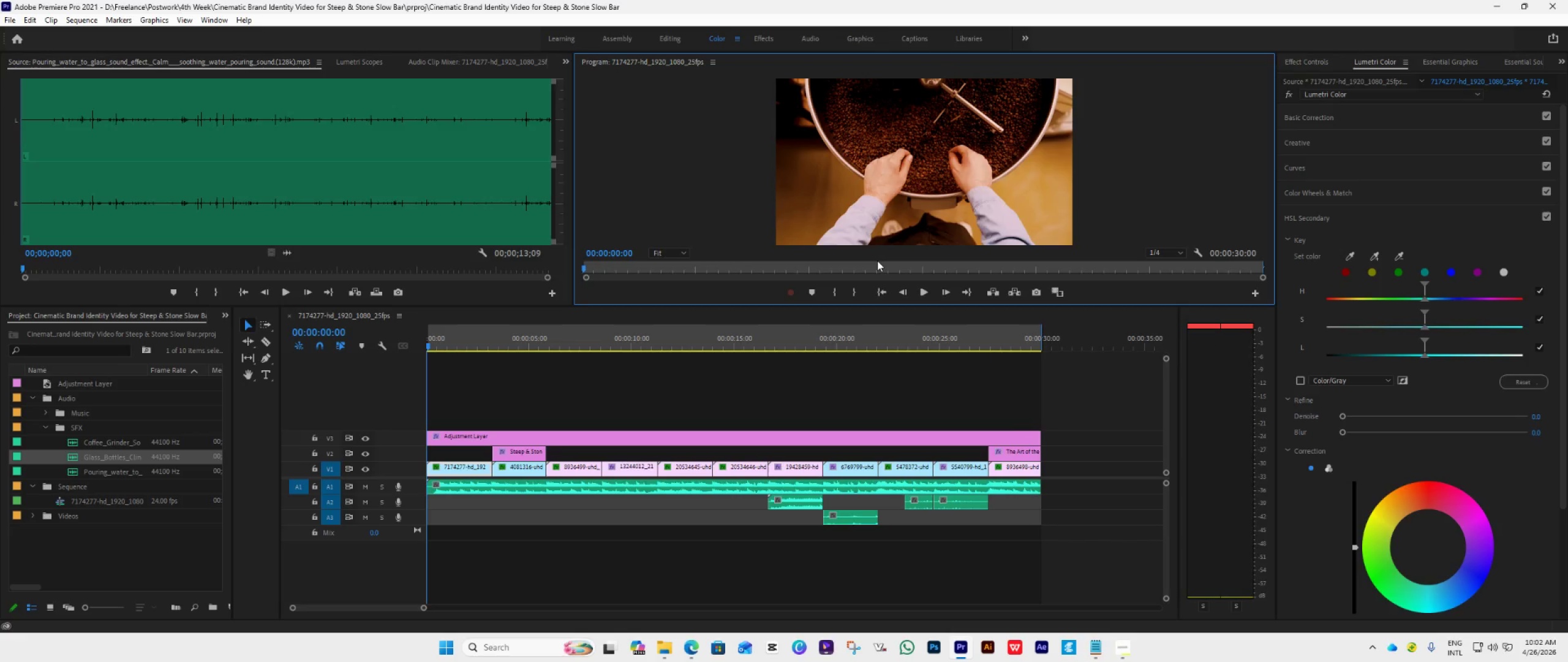 
key(Space)
 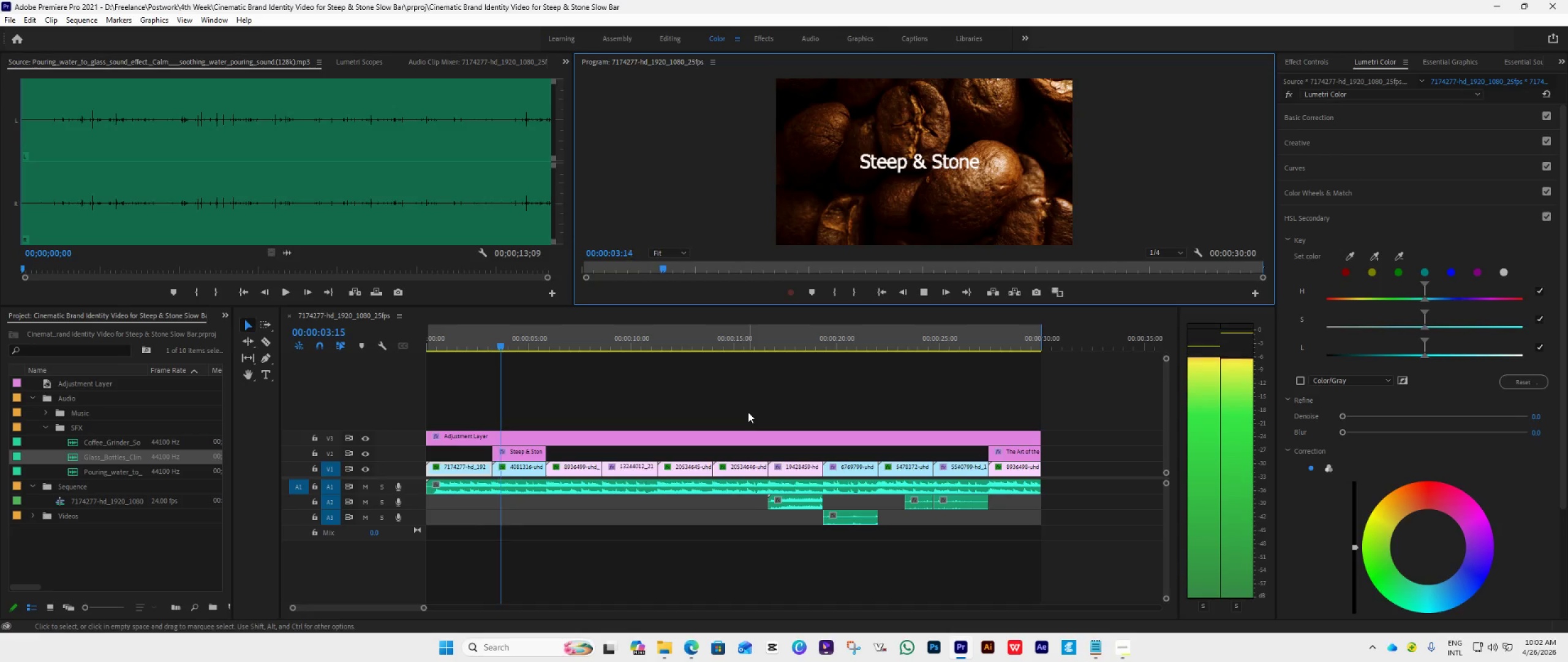 
wait(8.77)
 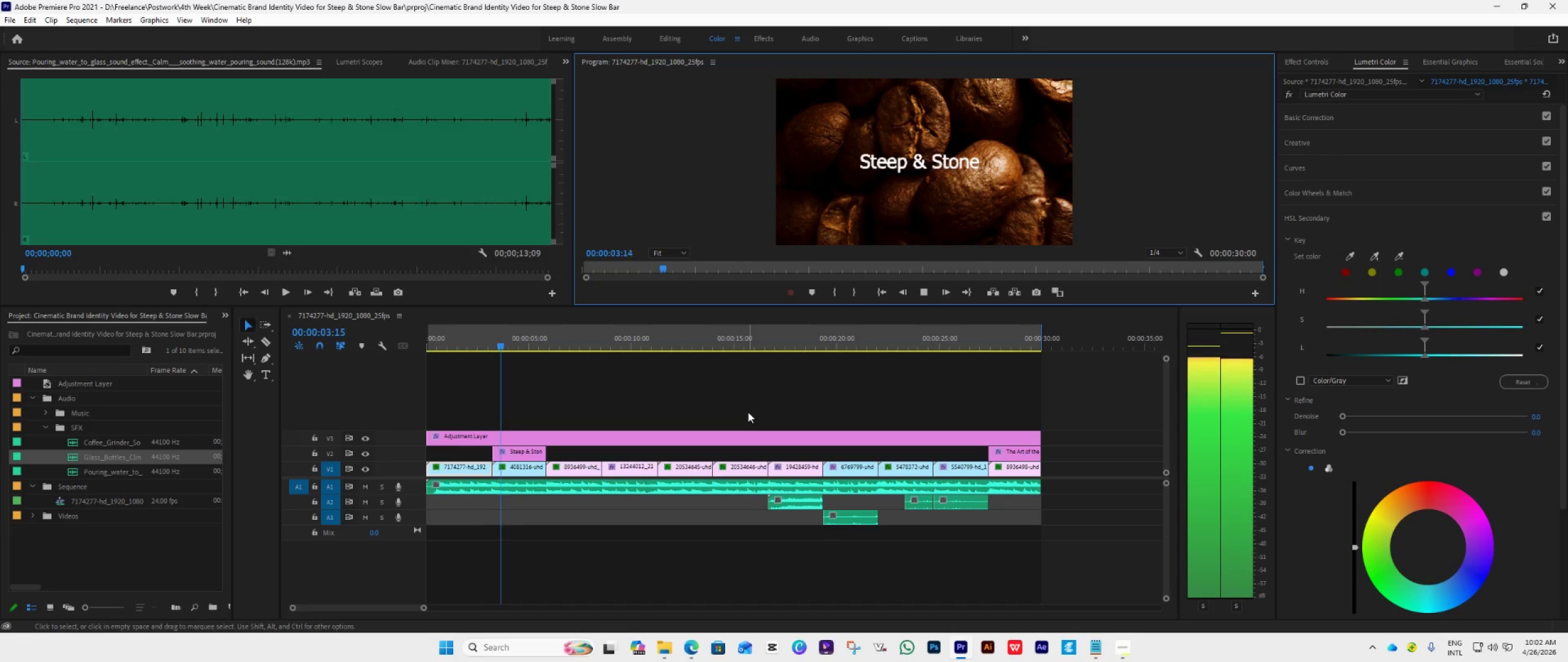 
key(Space)
 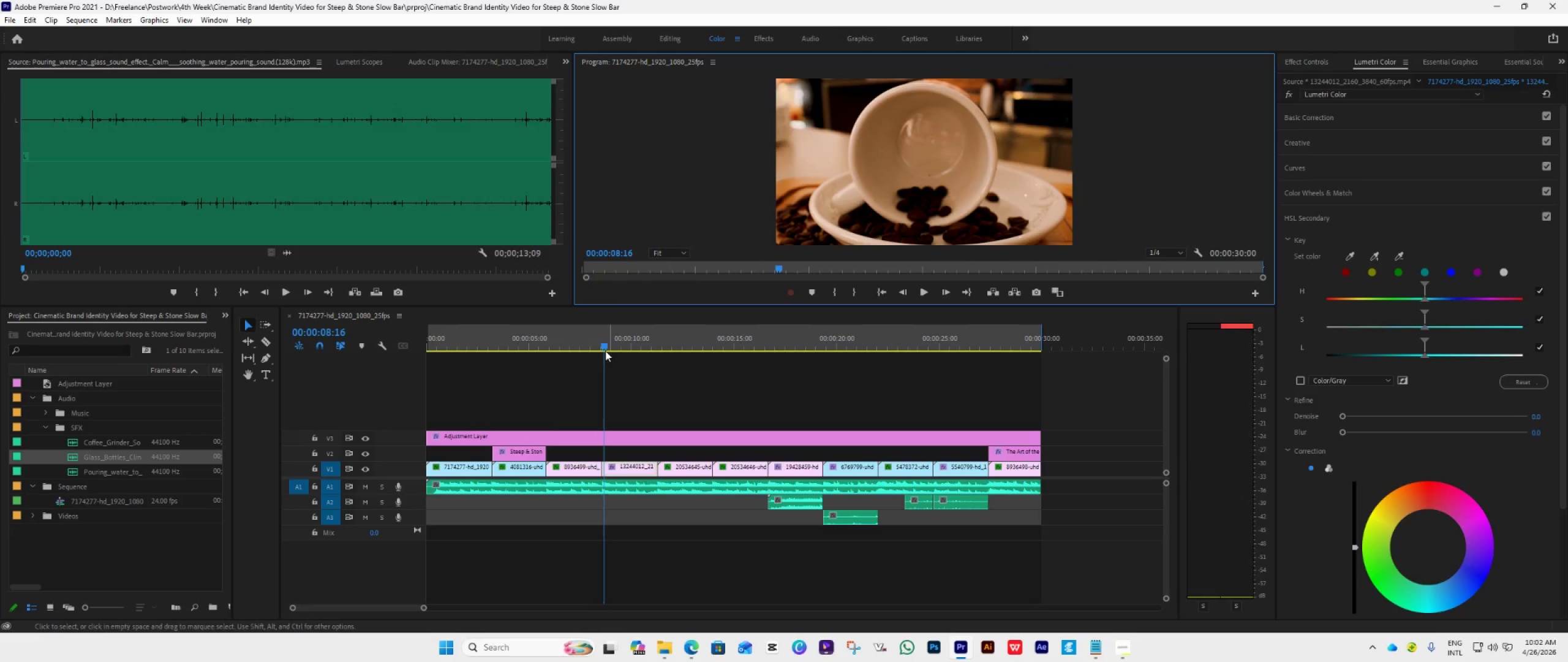 
left_click_drag(start_coordinate=[604, 348], to_coordinate=[608, 374])
 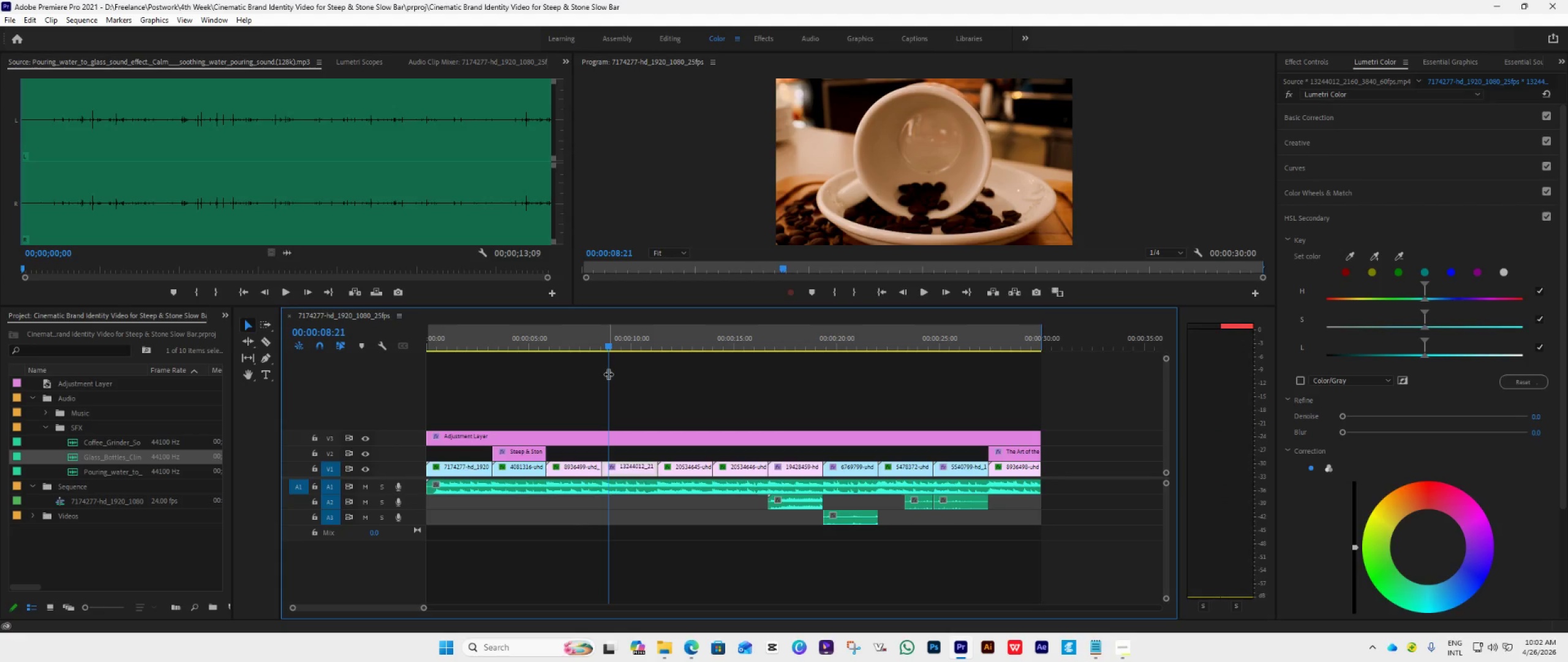 
wait(13.86)
 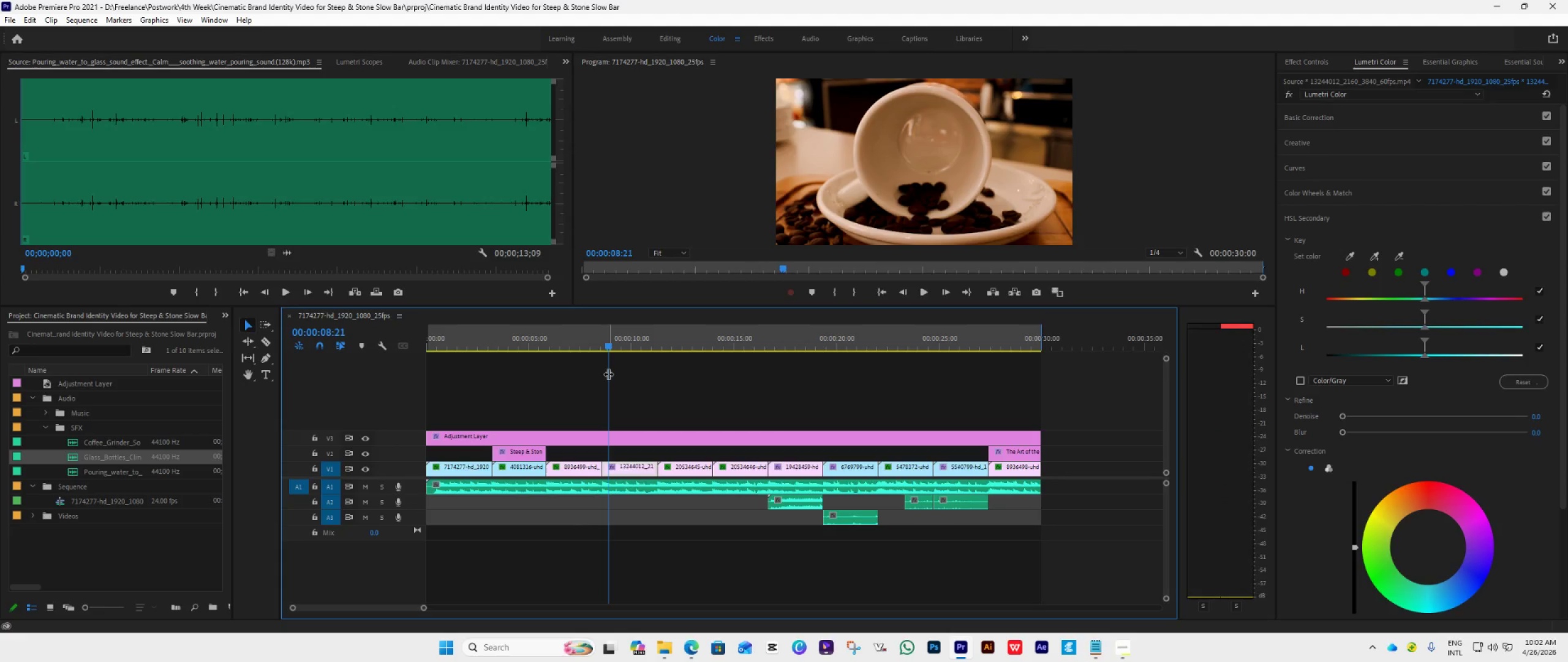 
key(Space)
 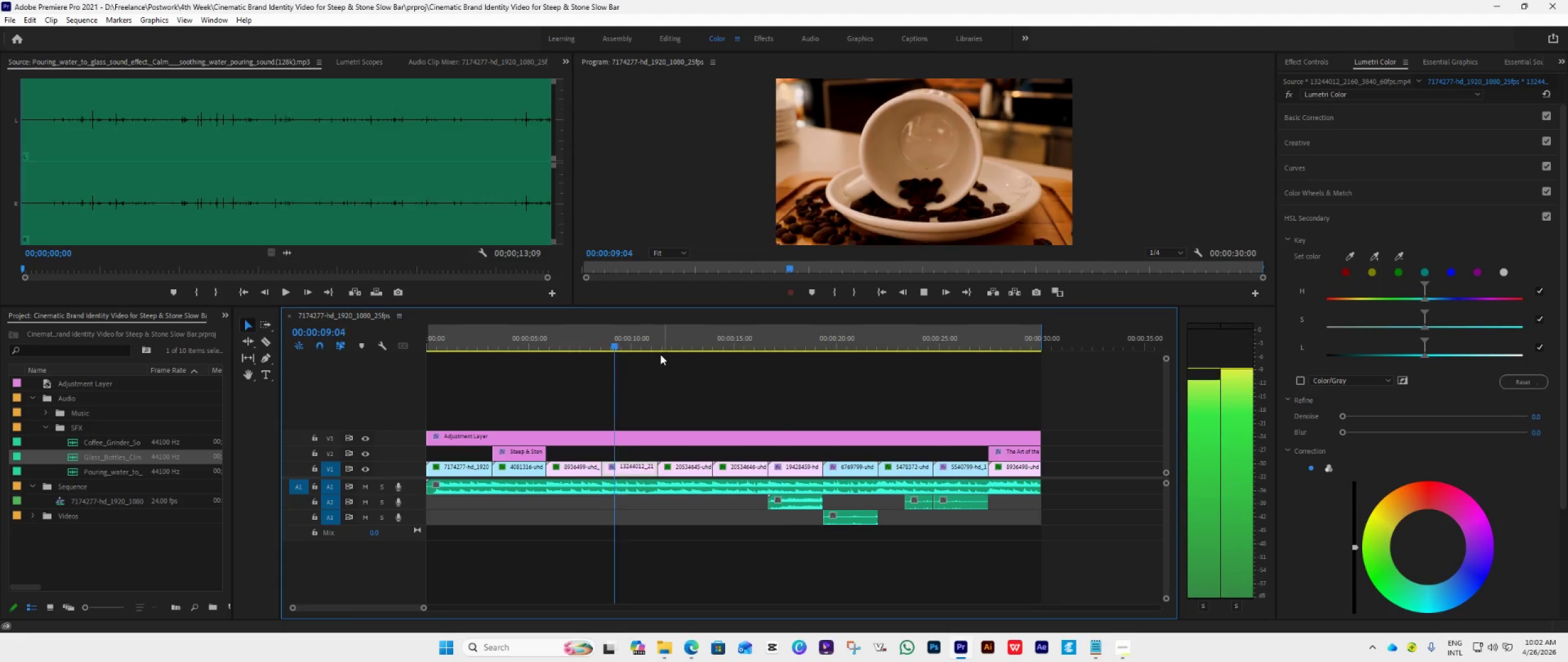 
key(Space)
 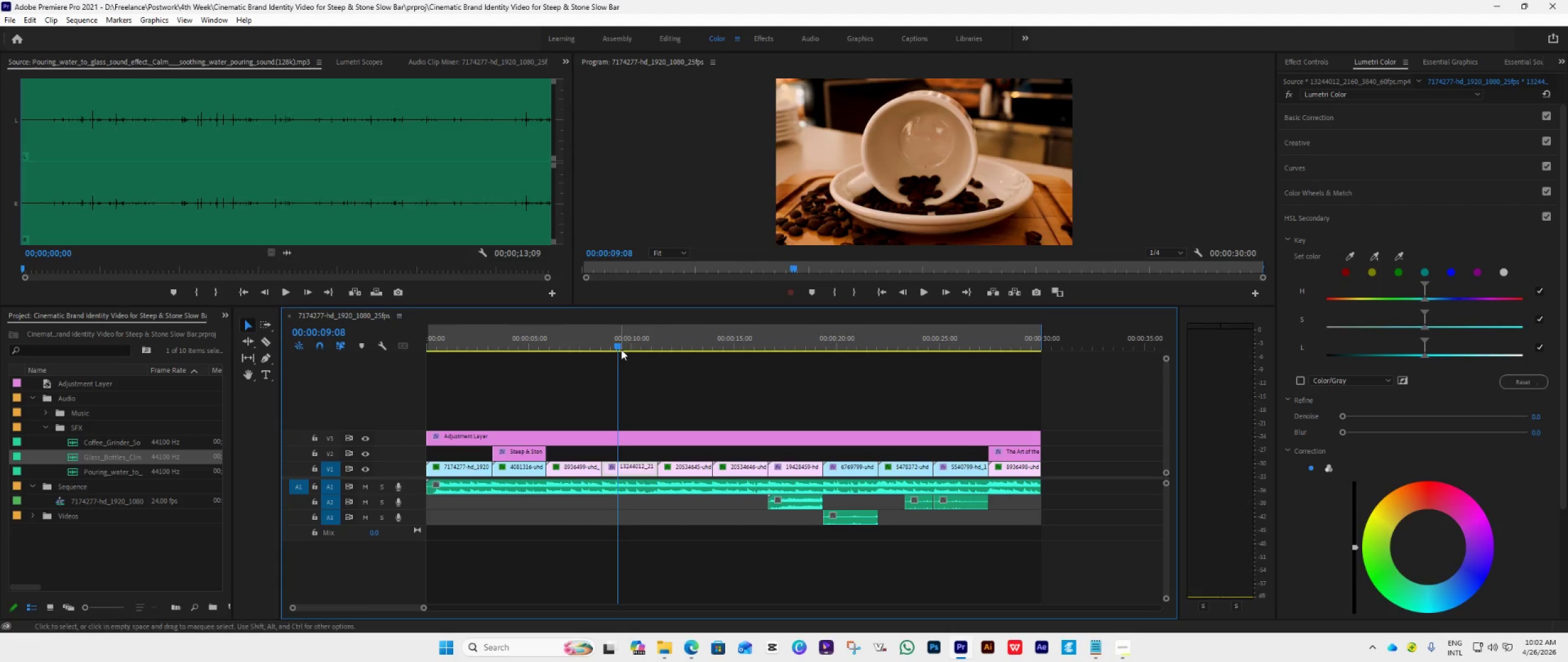 
left_click_drag(start_coordinate=[619, 346], to_coordinate=[575, 390])
 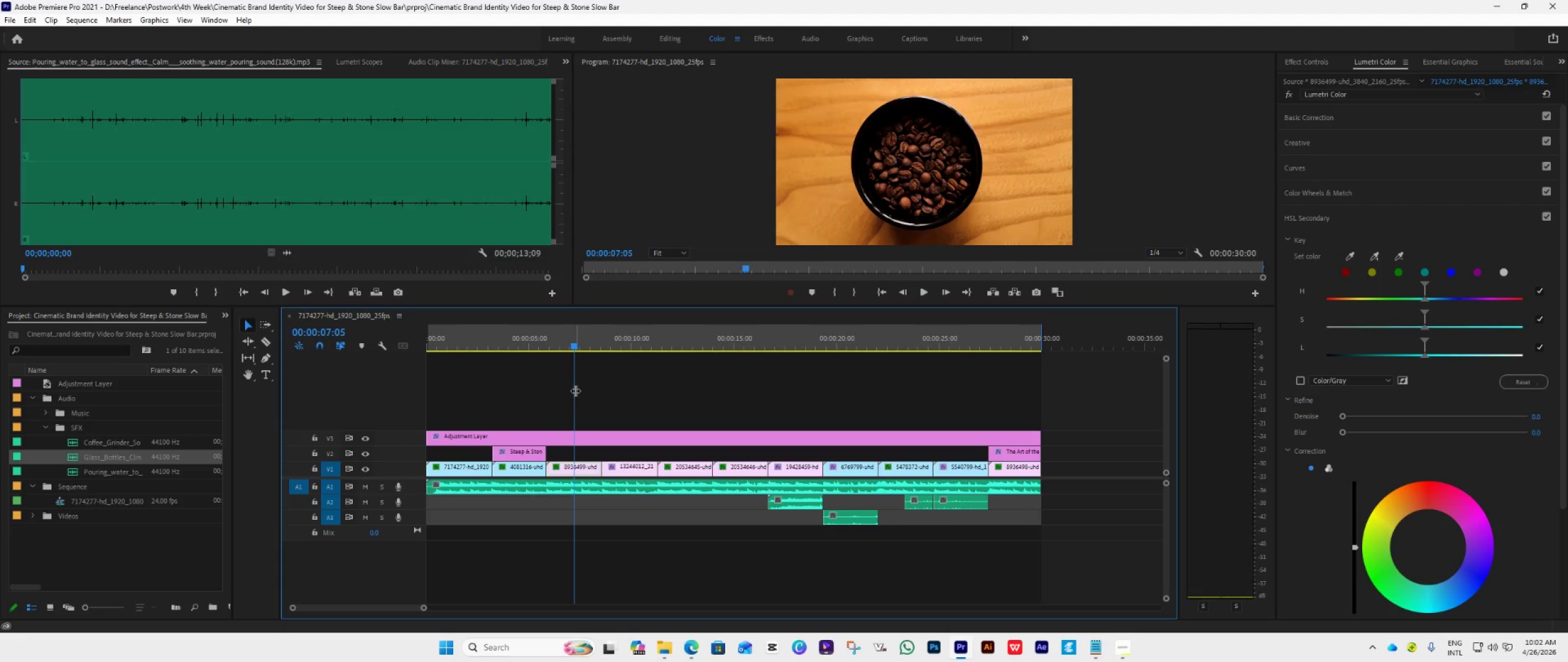 
wait(8.06)
 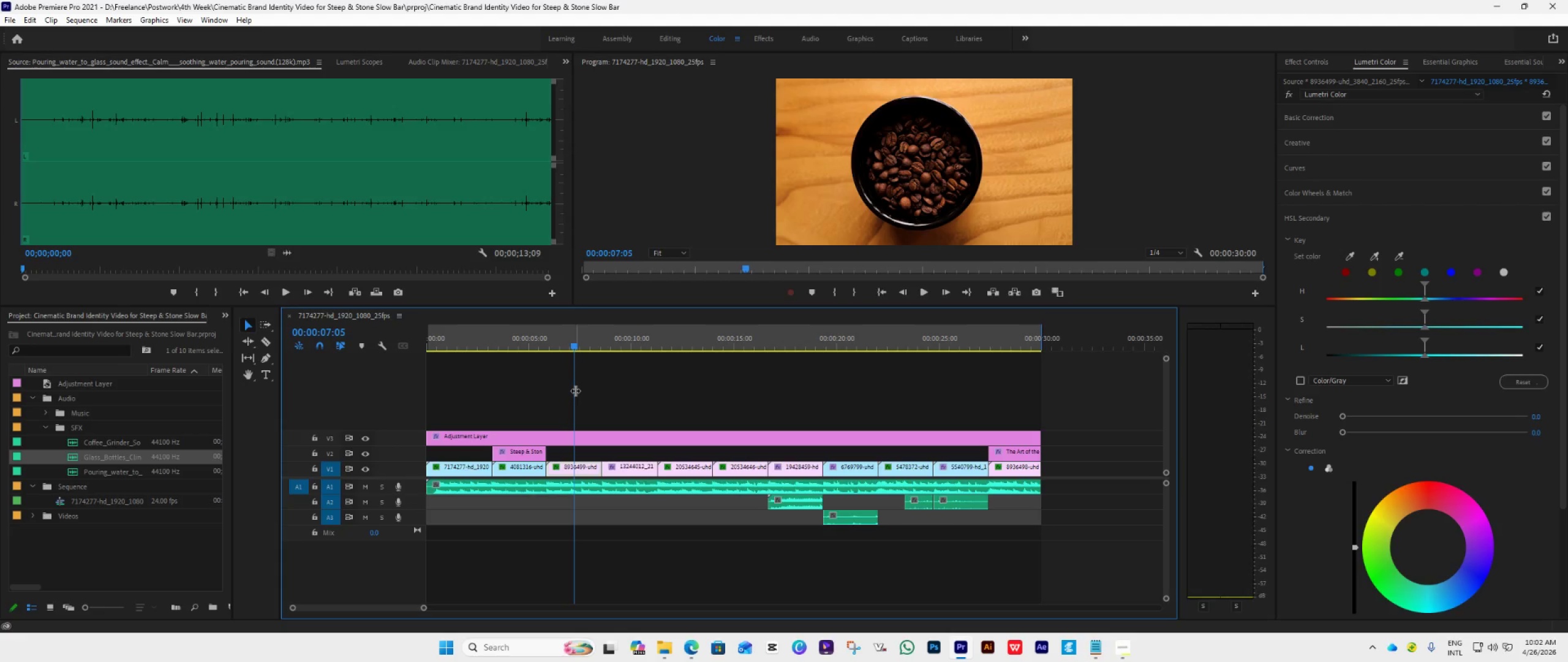 
key(Space)
 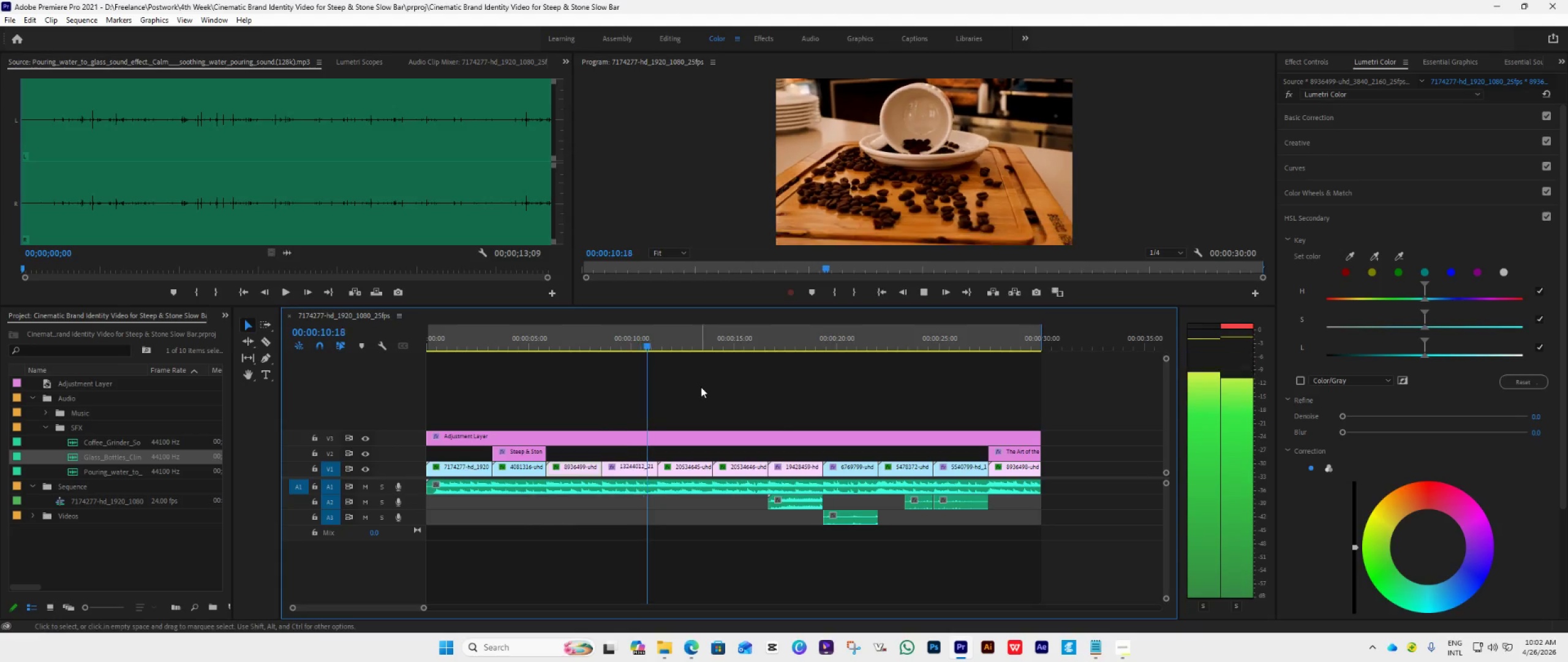 
left_click([748, 435])
 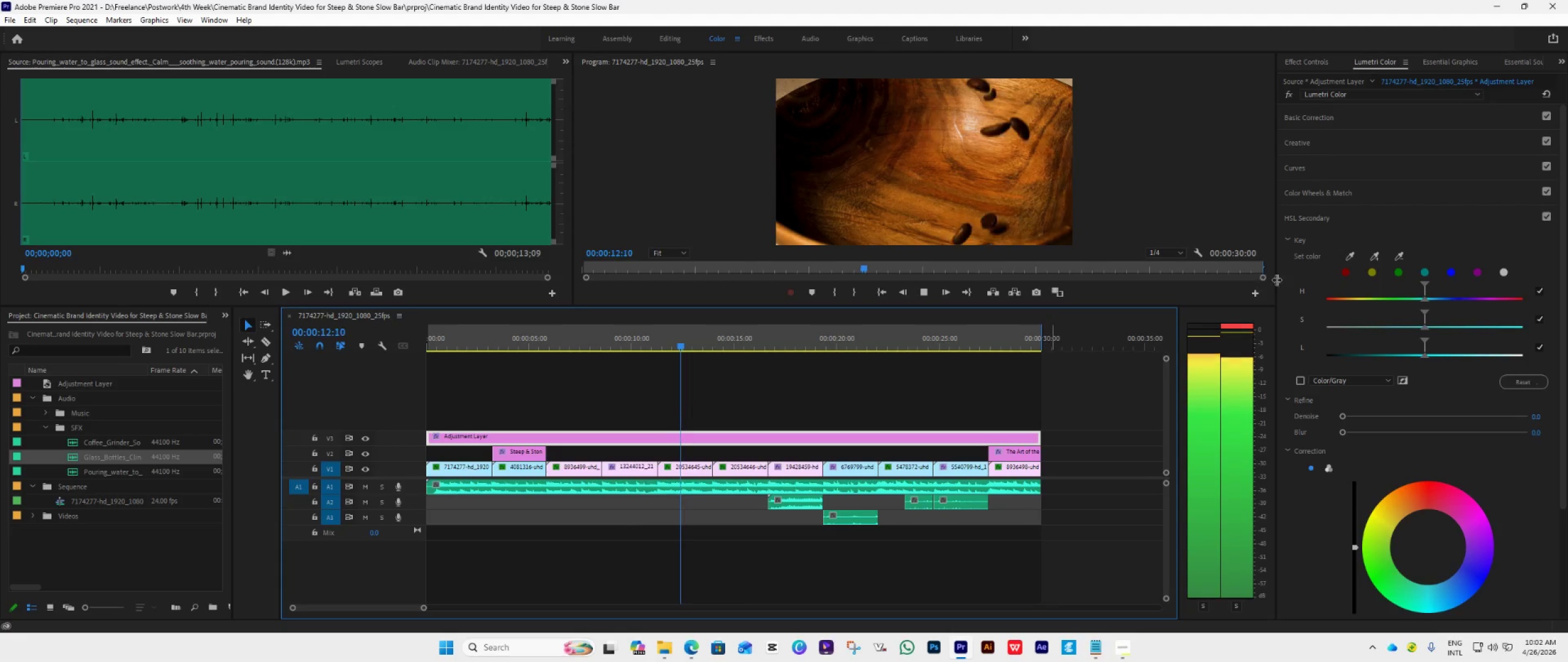 
key(Space)
 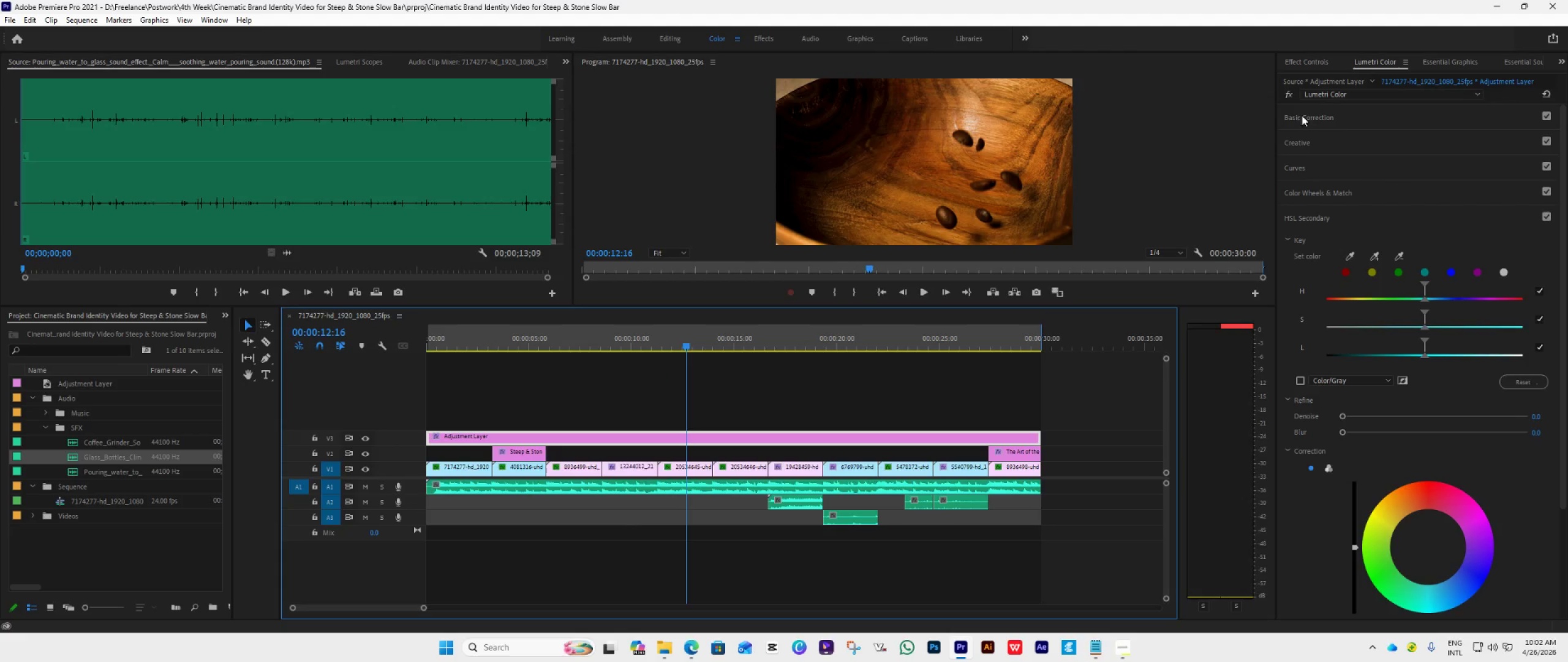 
left_click([1359, 110])
 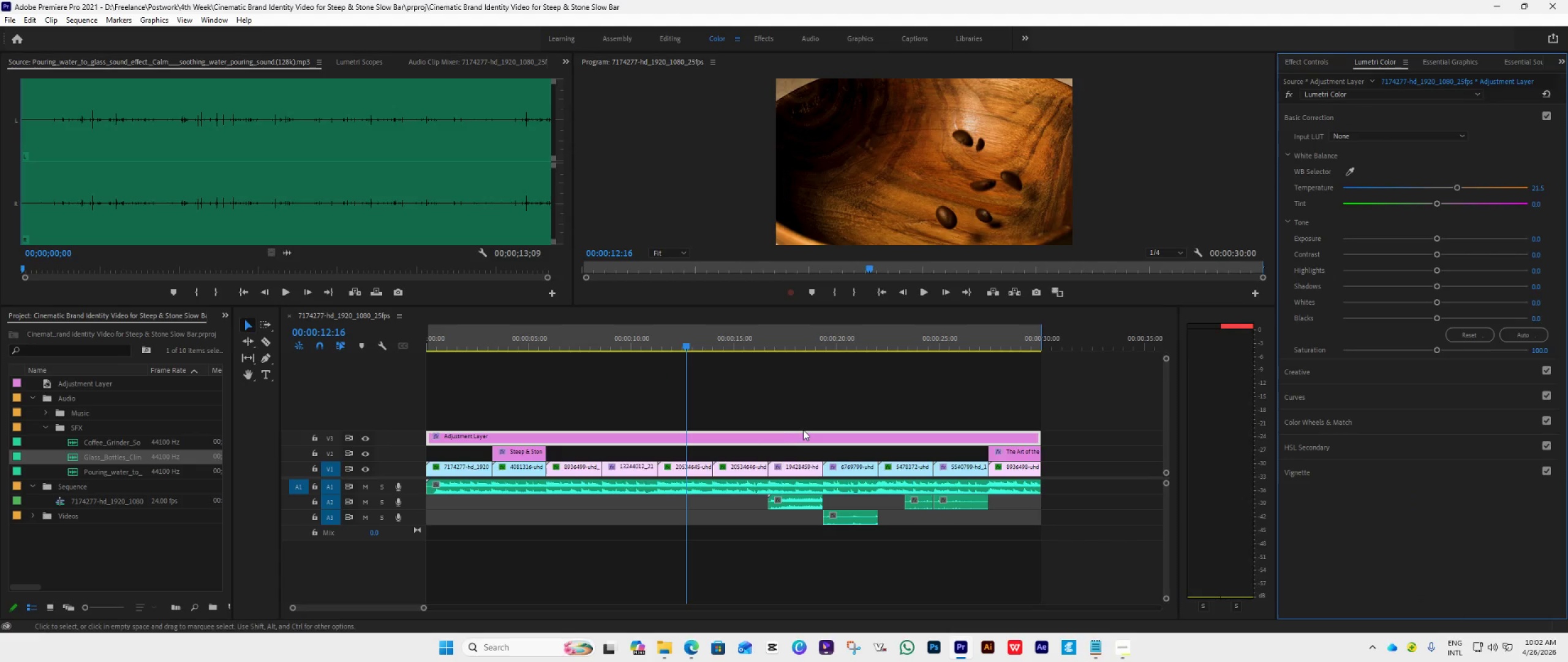 
left_click([788, 437])
 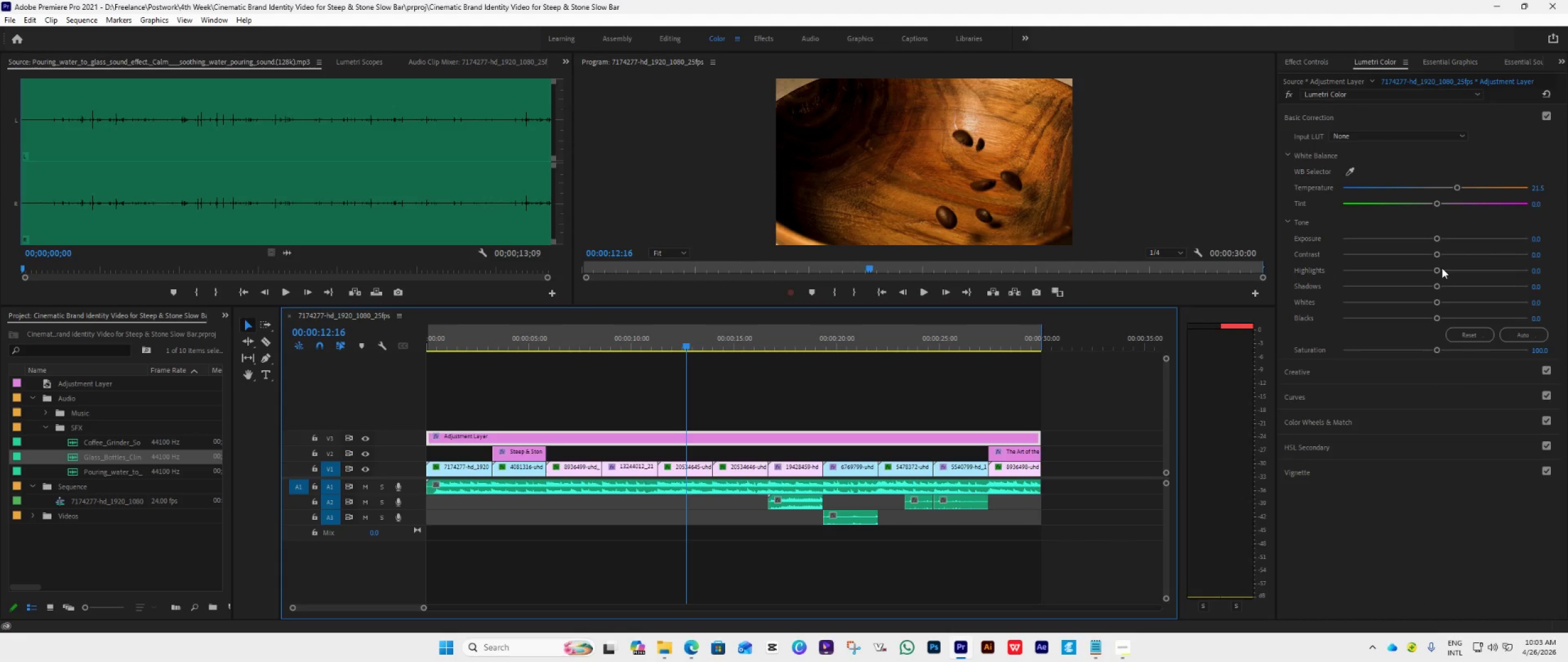 
left_click_drag(start_coordinate=[1436, 256], to_coordinate=[1474, 282])
 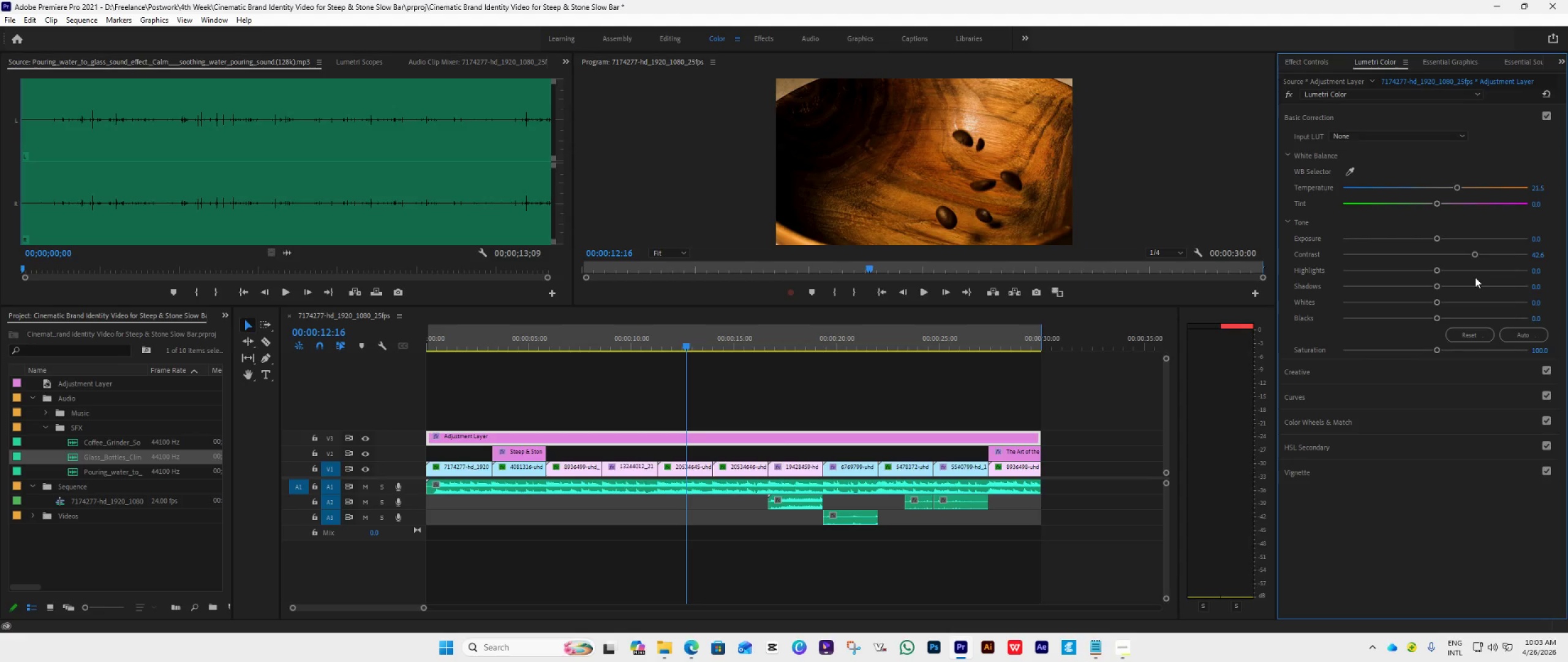 
wait(6.06)
 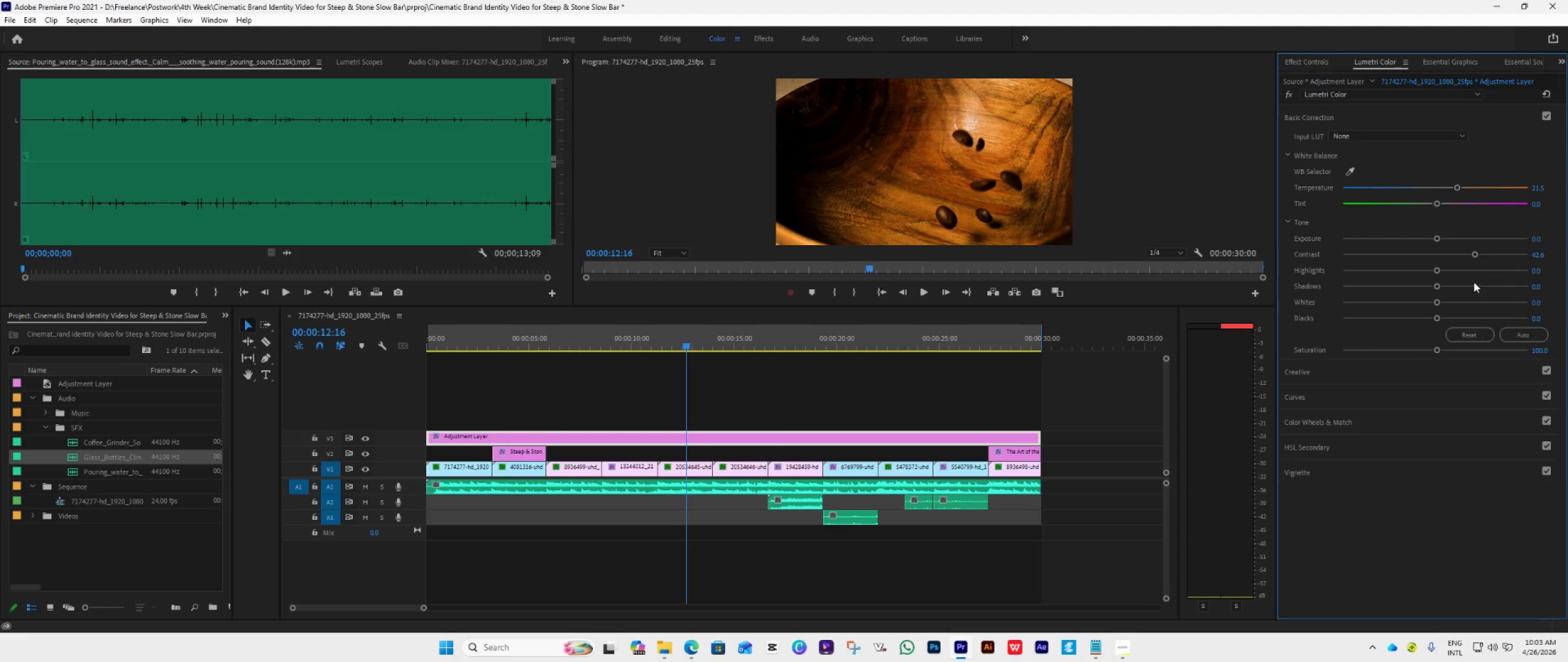 
left_click_drag(start_coordinate=[1475, 250], to_coordinate=[1480, 256])
 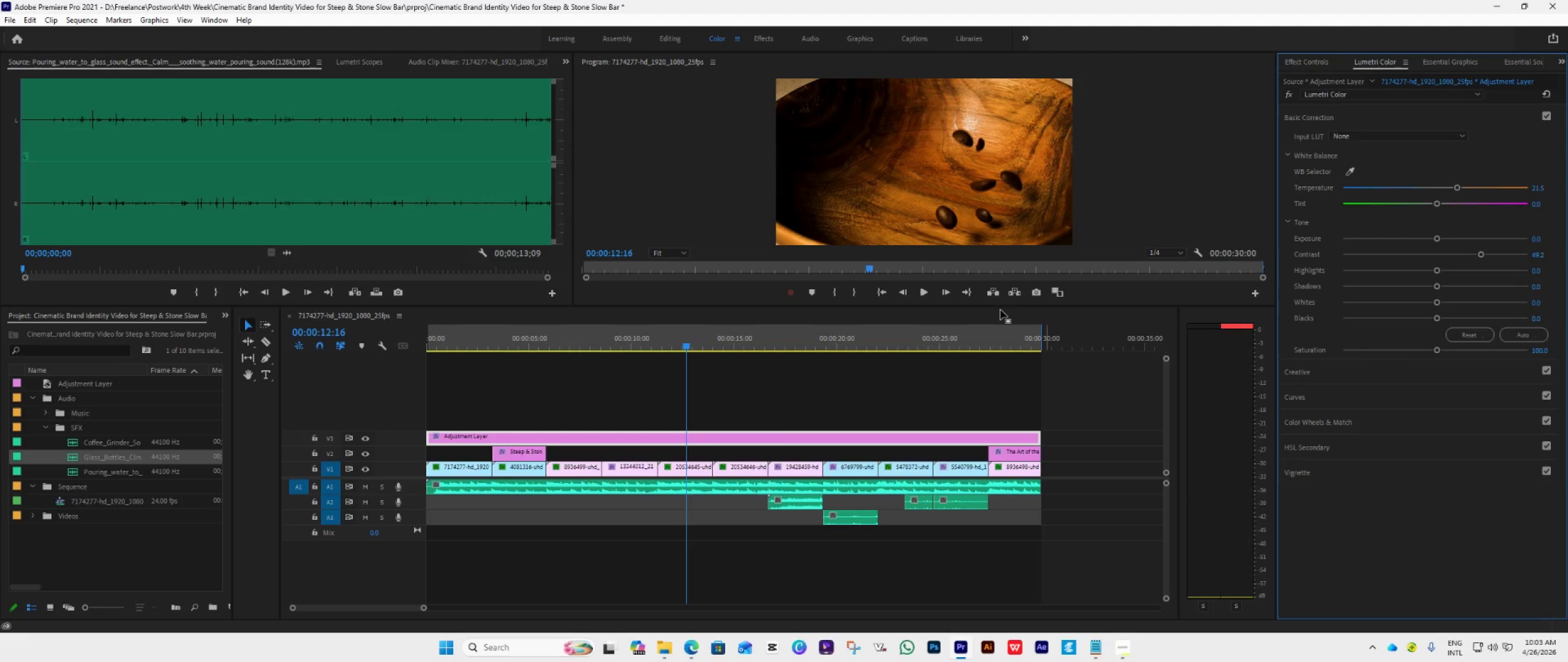 
double_click([886, 289])
 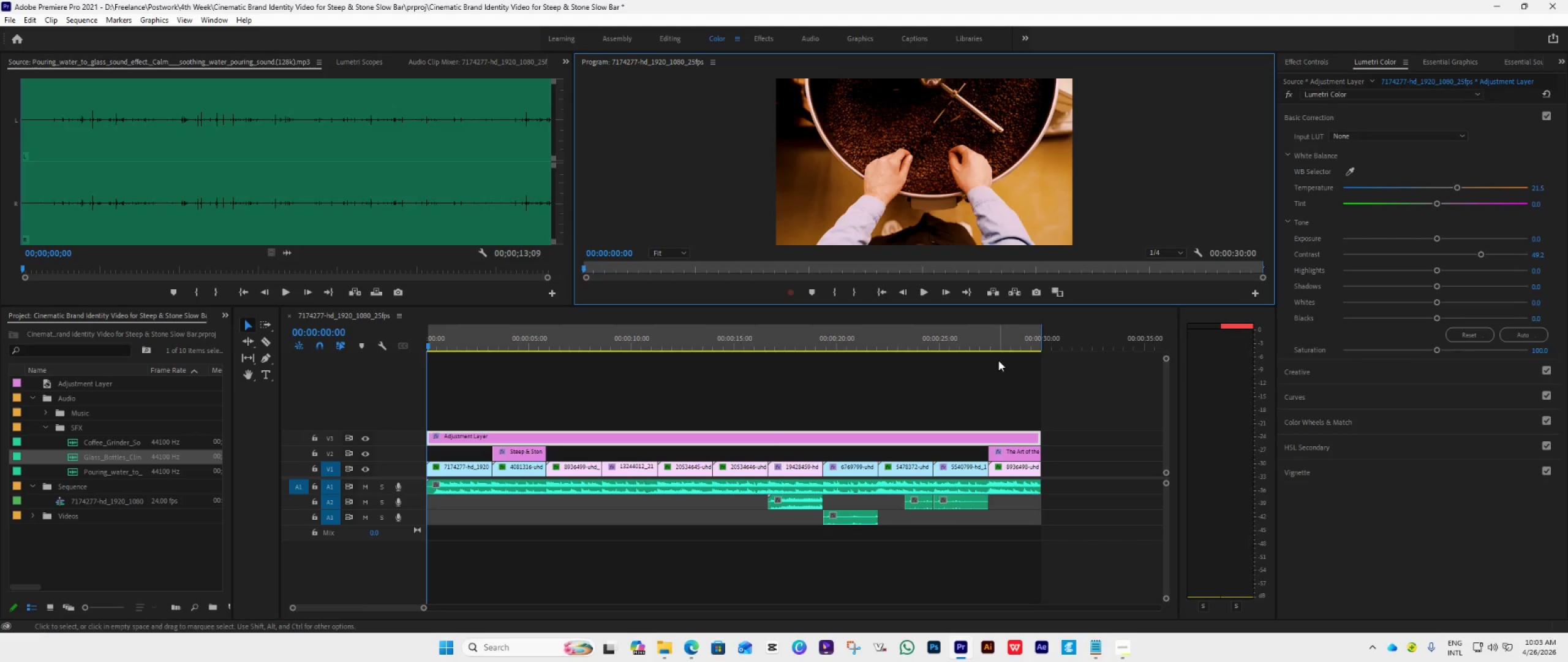 
key(Space)
 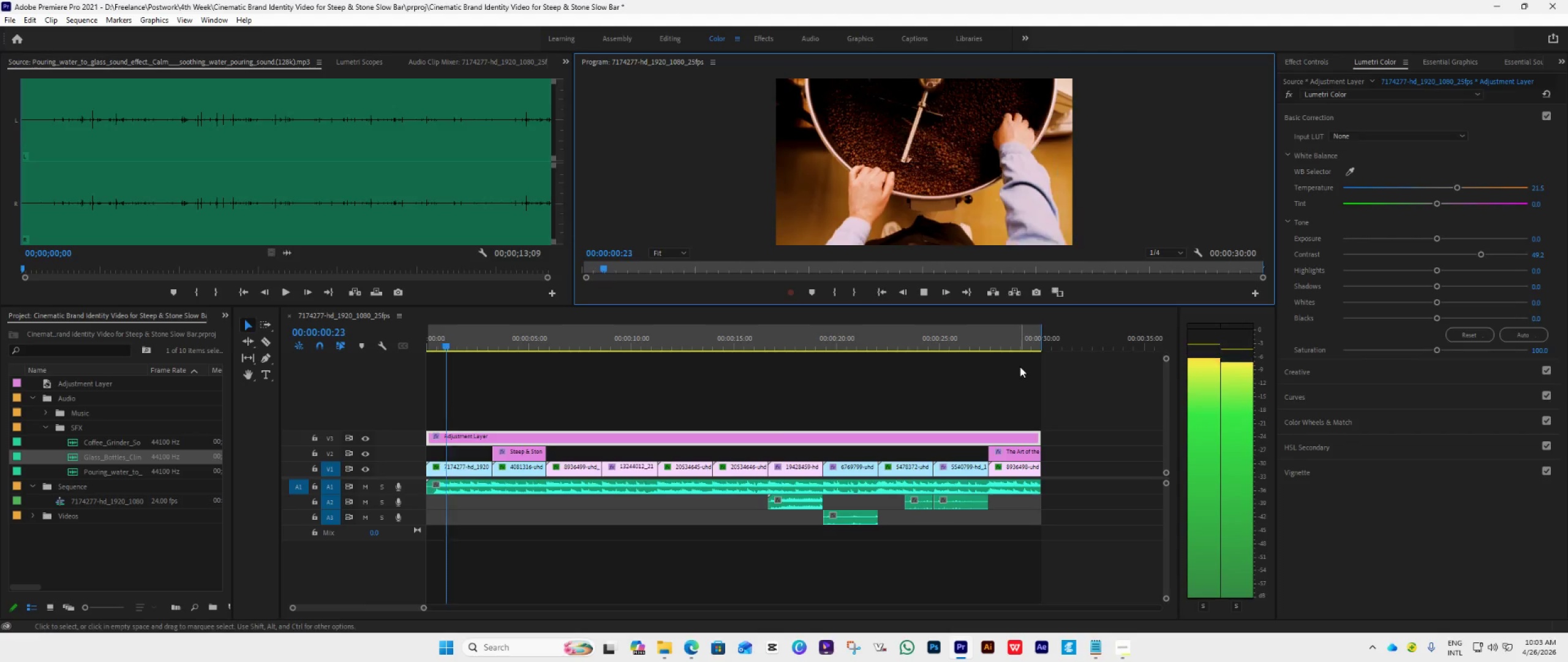 
key(Space)
 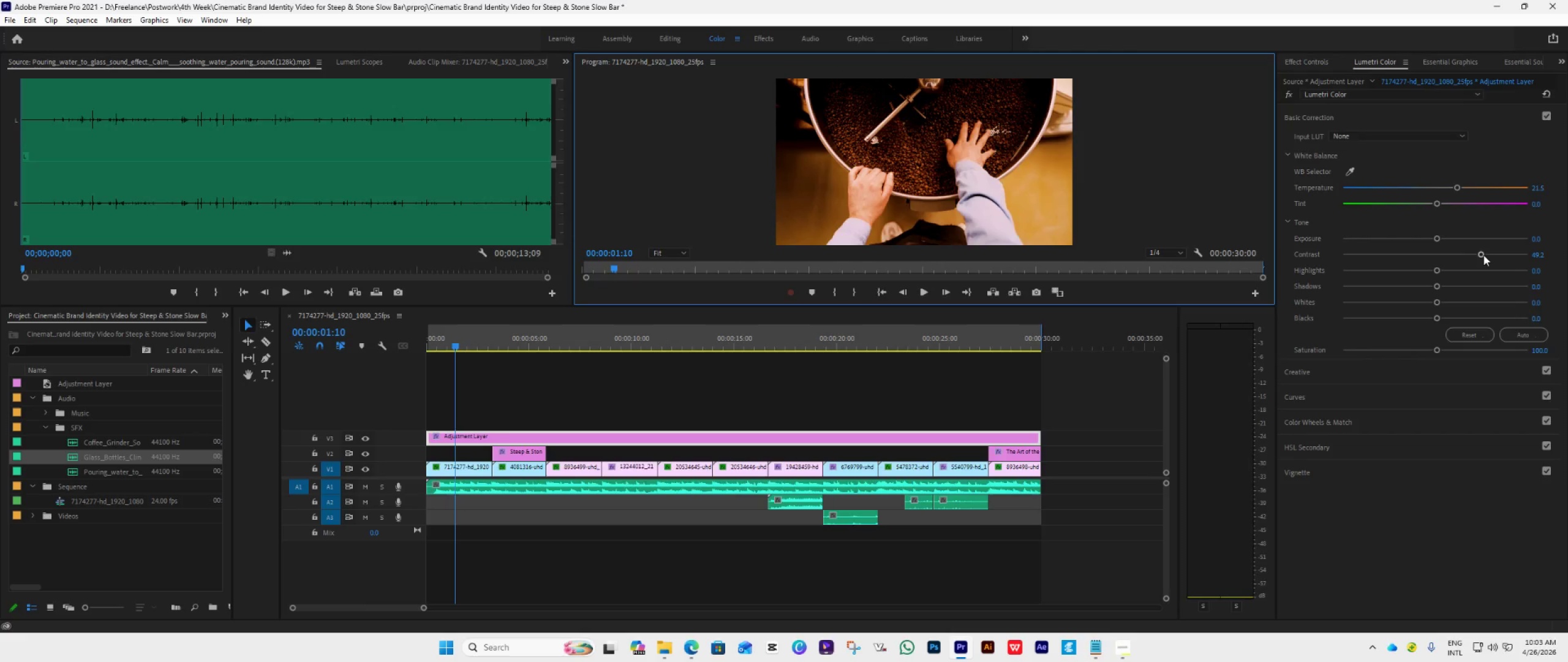 
left_click_drag(start_coordinate=[1483, 254], to_coordinate=[1499, 261])
 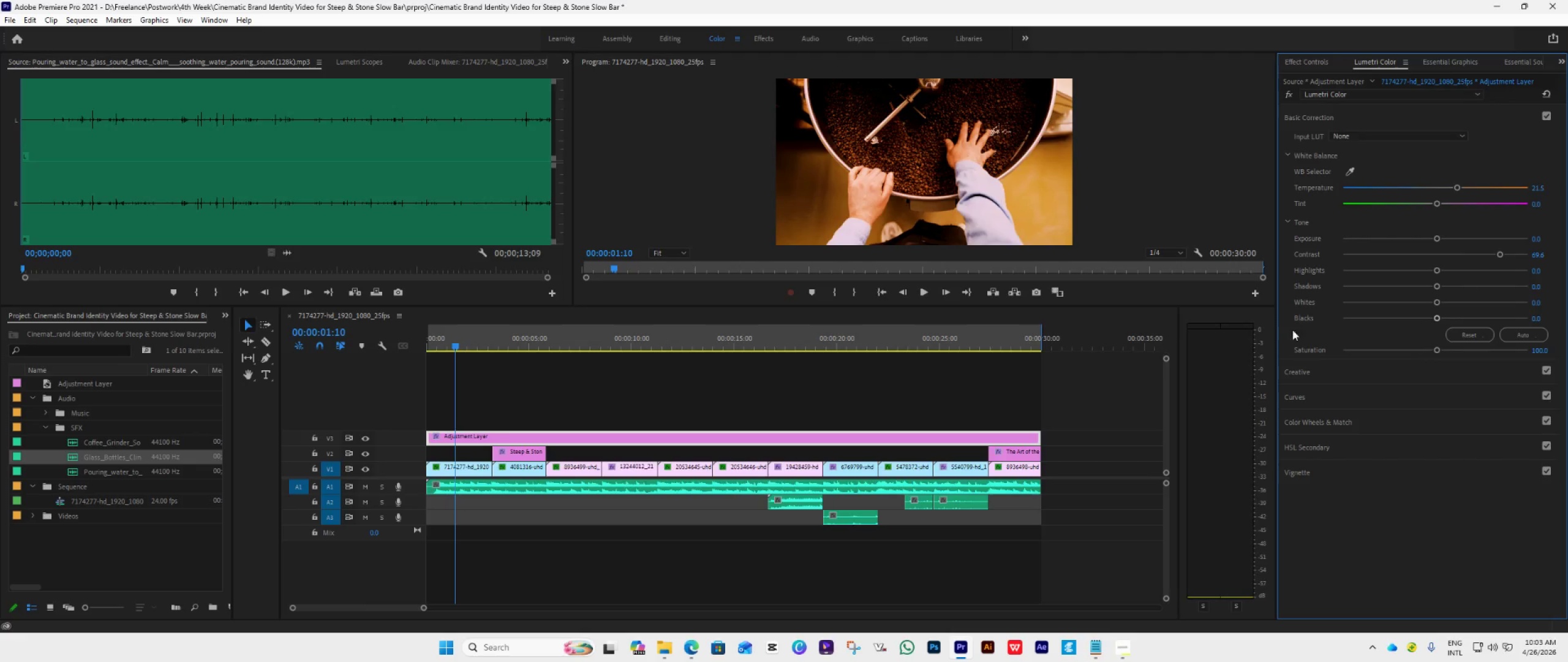 
key(Space)
 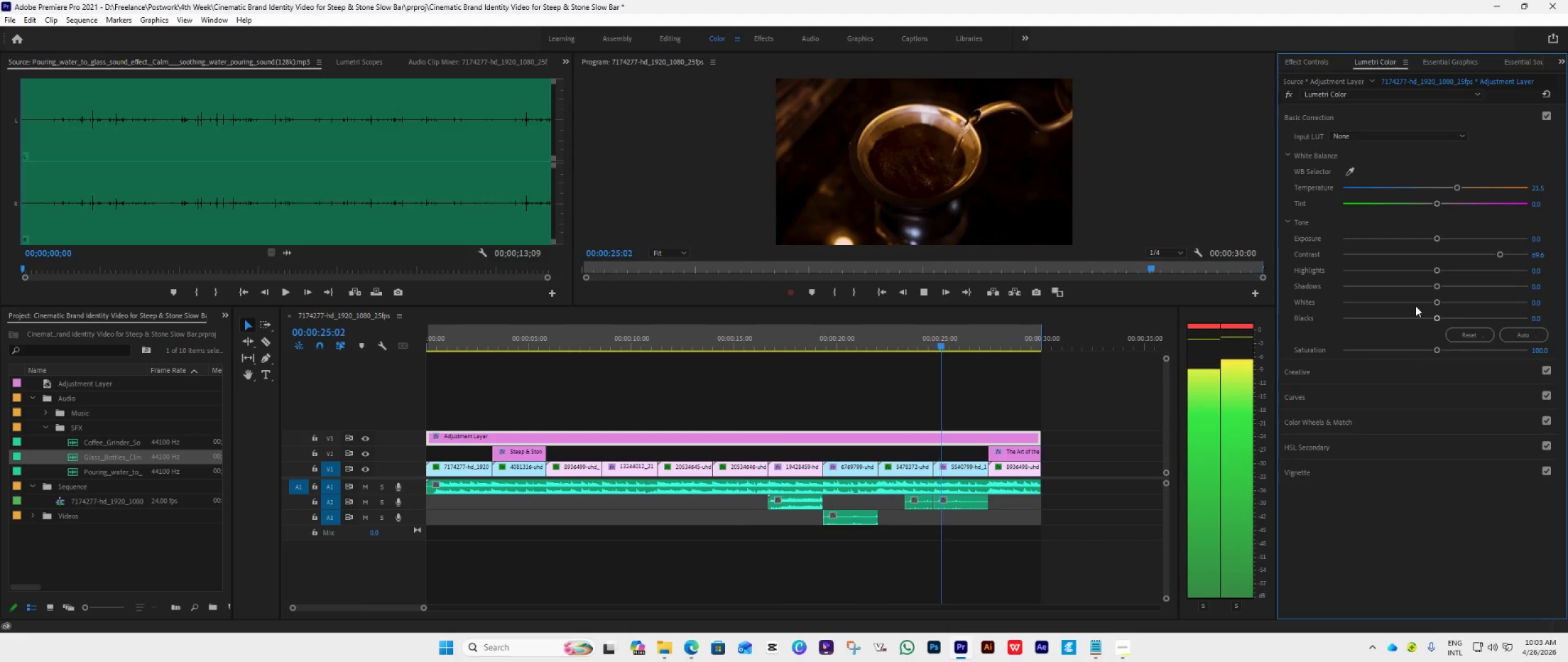 
wait(28.8)
 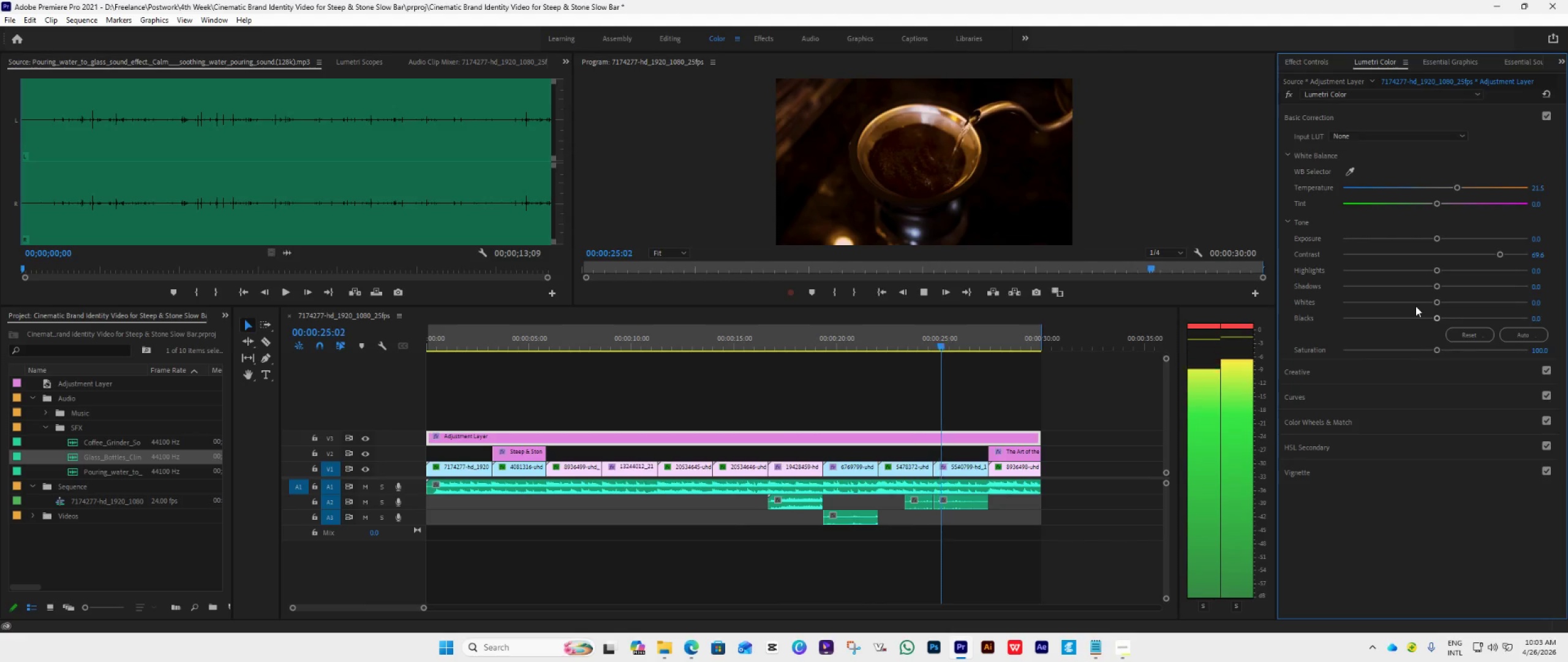 
key(Space)
 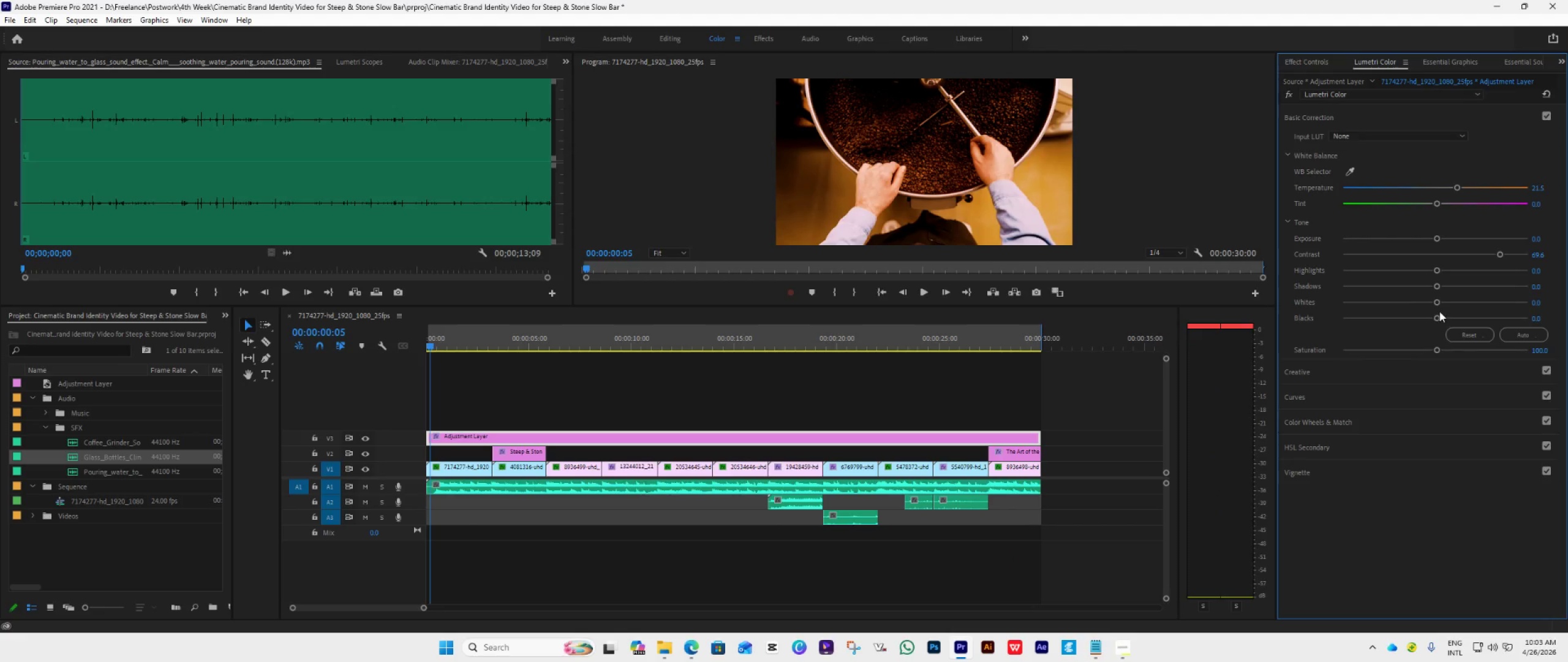 
key(Space)
 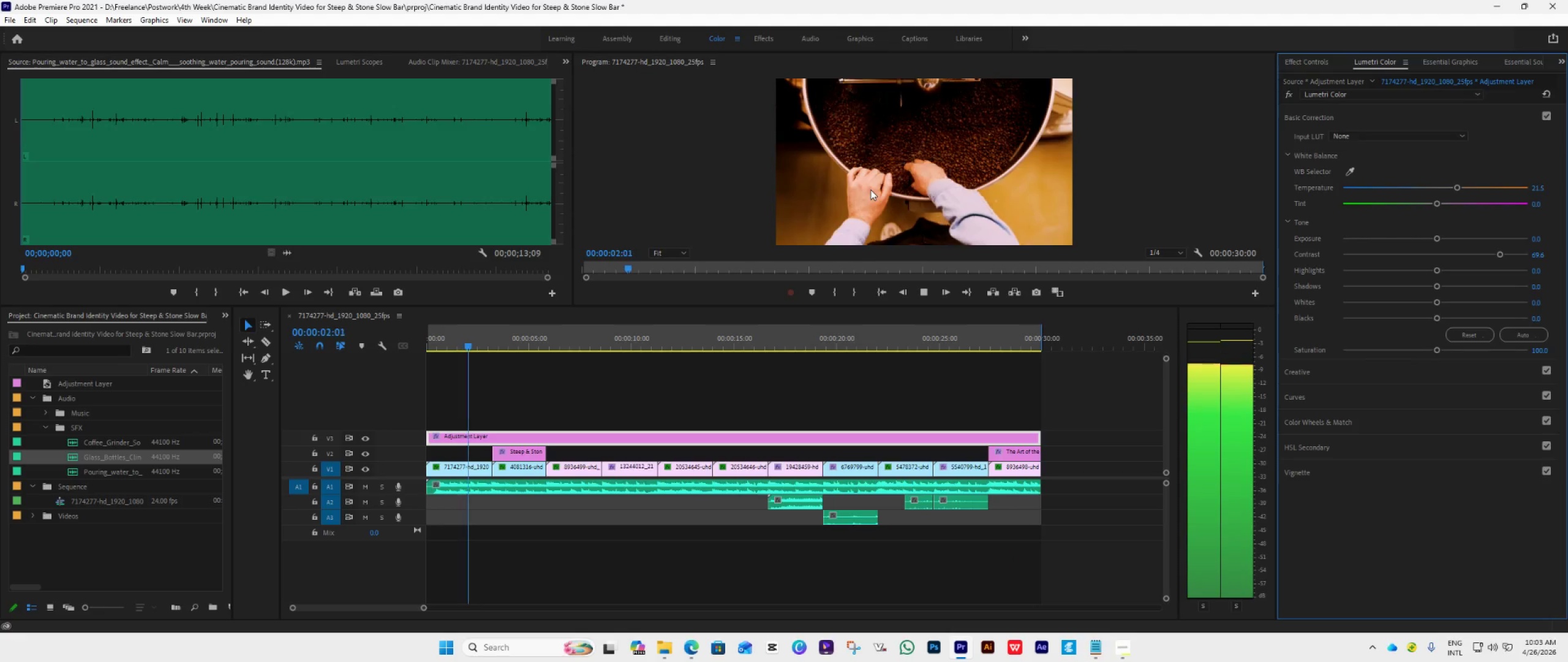 
key(Space)
 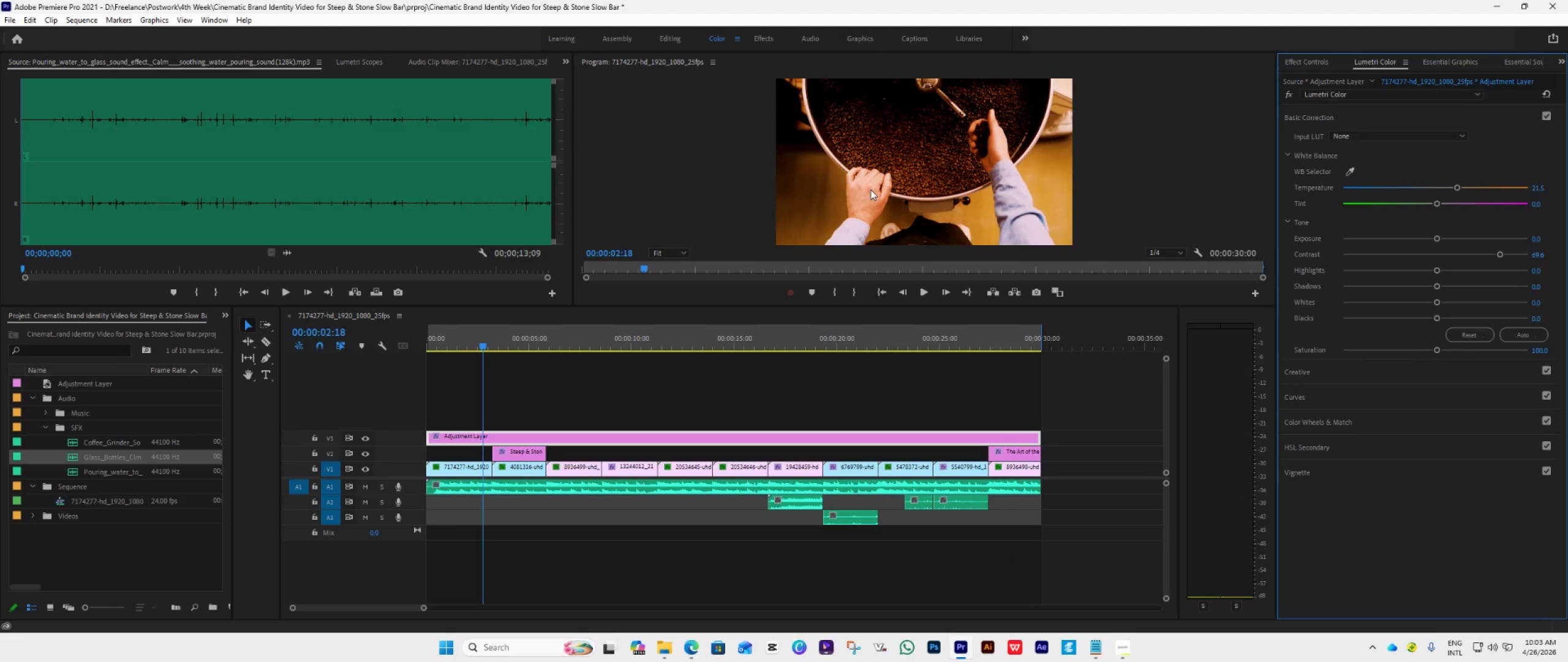 
key(Space)
 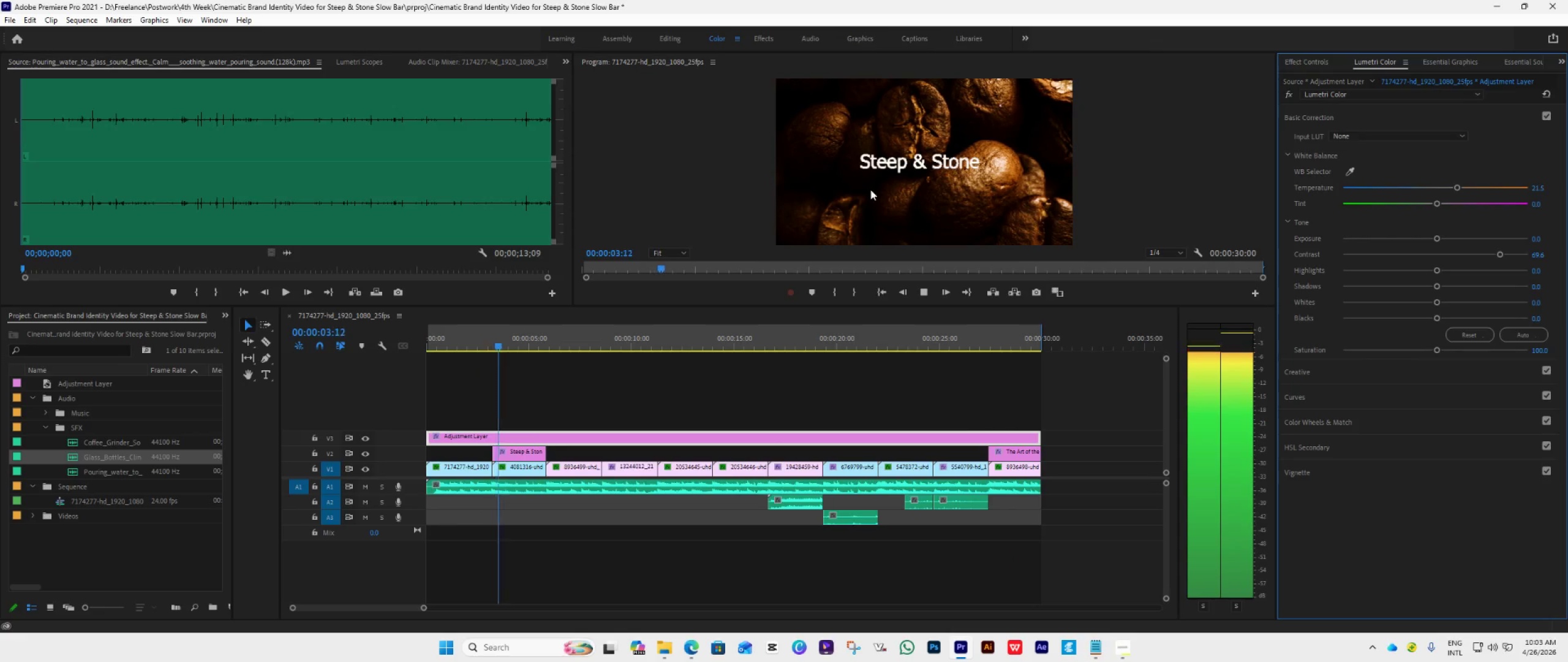 
key(Space)
 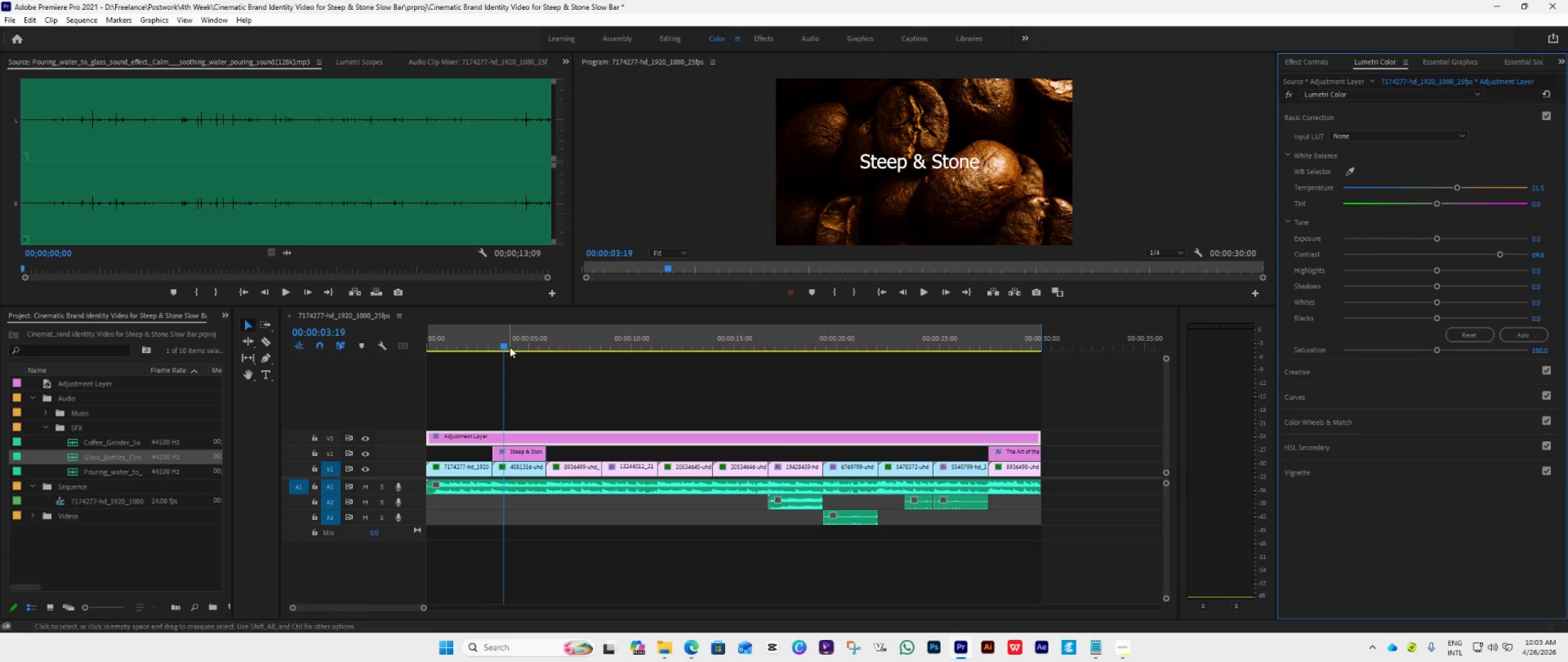 
left_click_drag(start_coordinate=[504, 345], to_coordinate=[484, 353])
 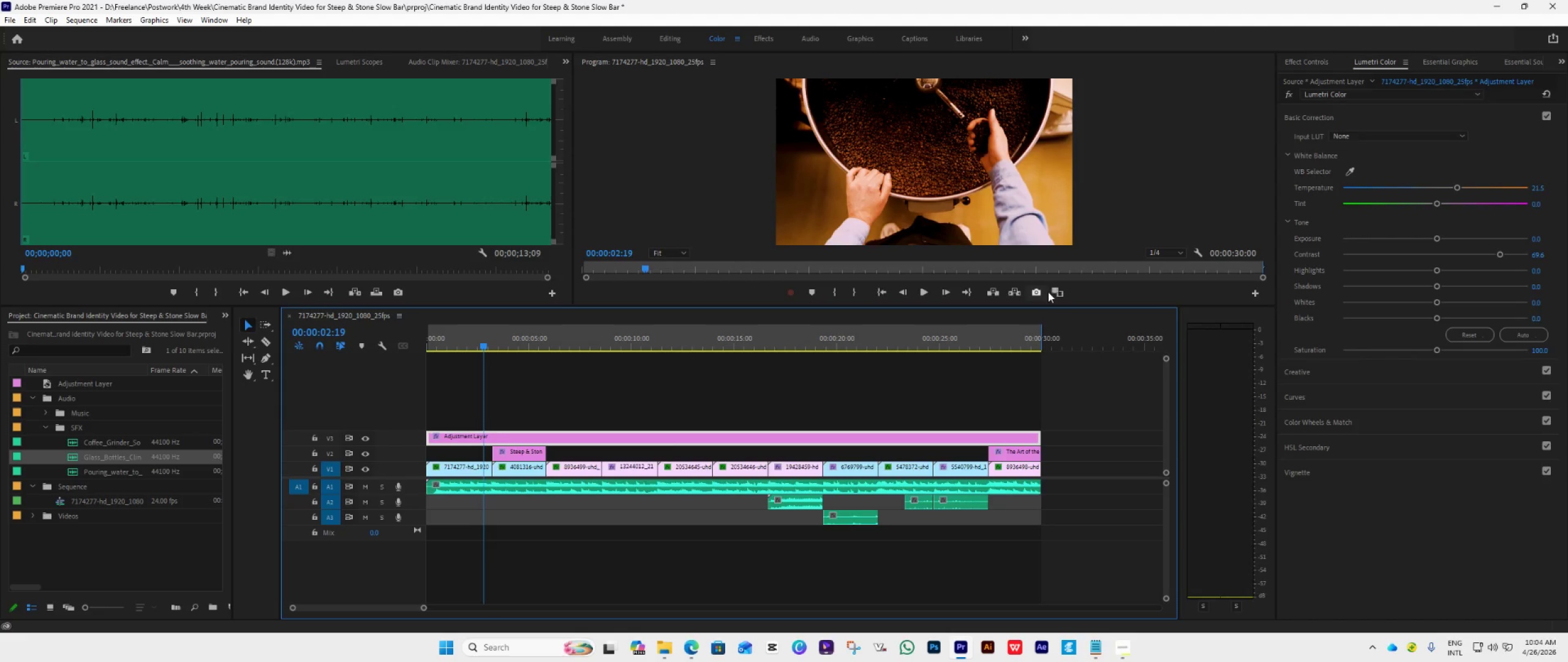 
left_click([1052, 292])
 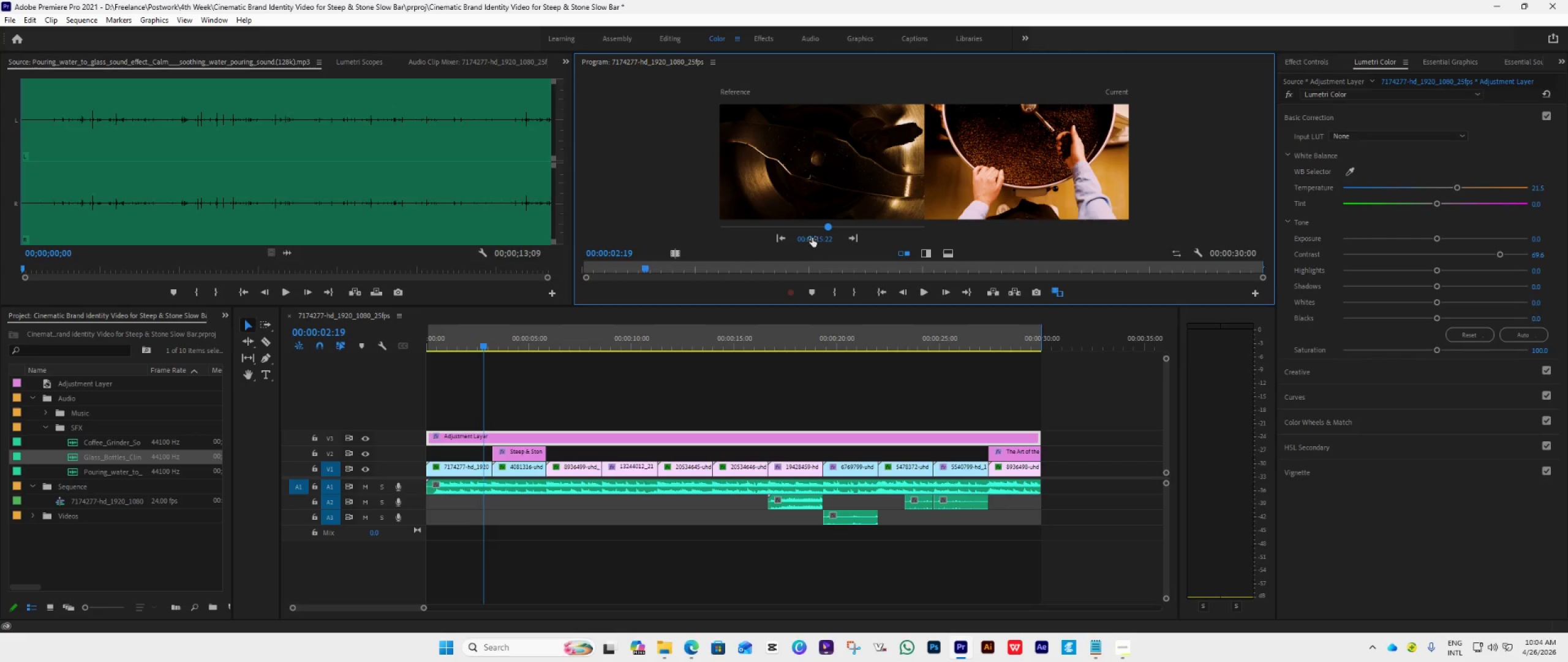 
left_click_drag(start_coordinate=[828, 223], to_coordinate=[619, 284])
 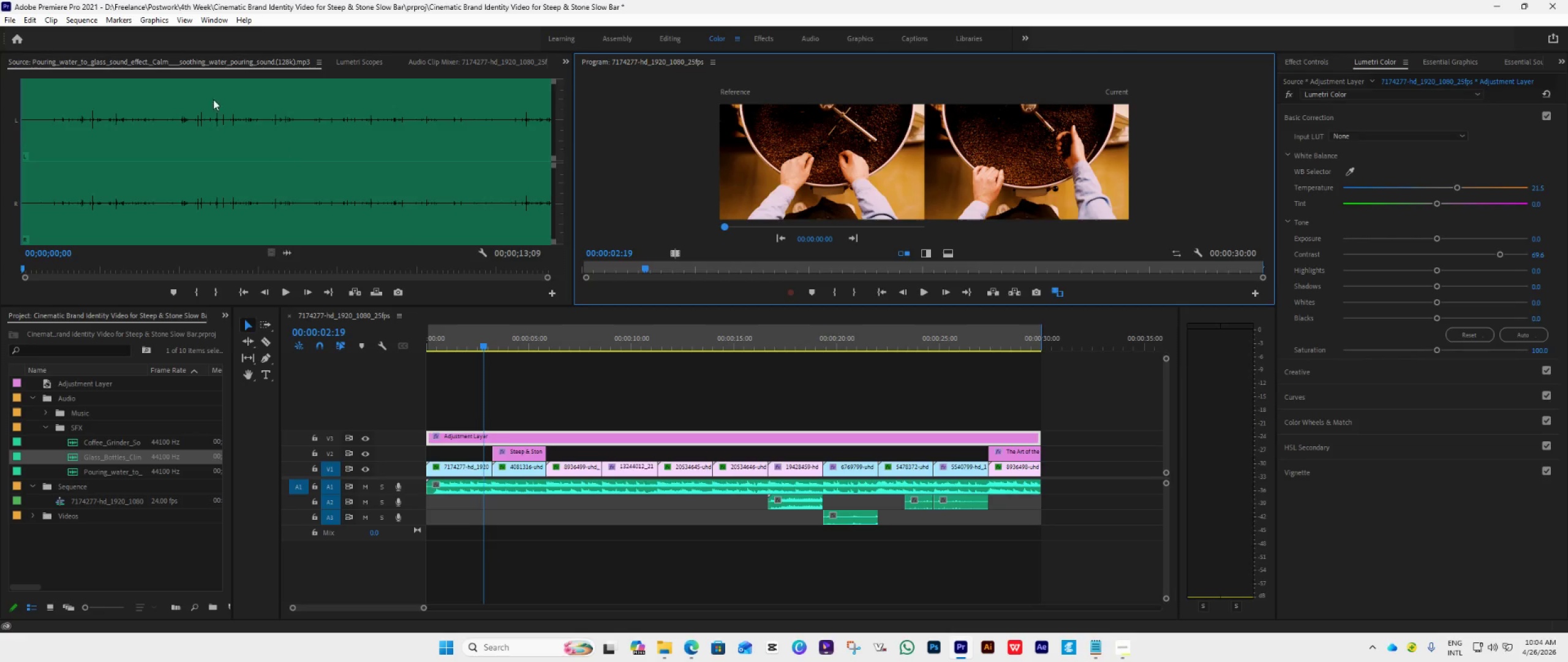 
left_click([351, 61])
 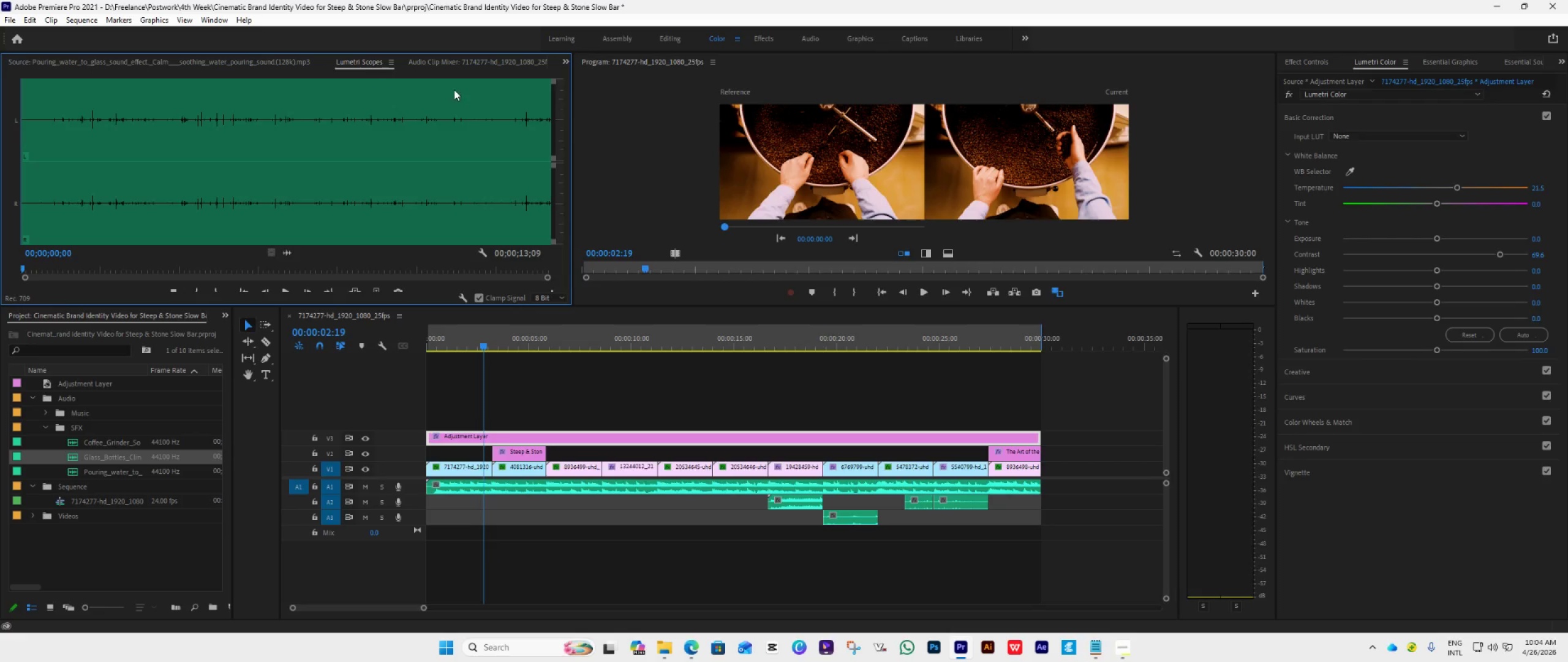 
left_click([458, 68])
 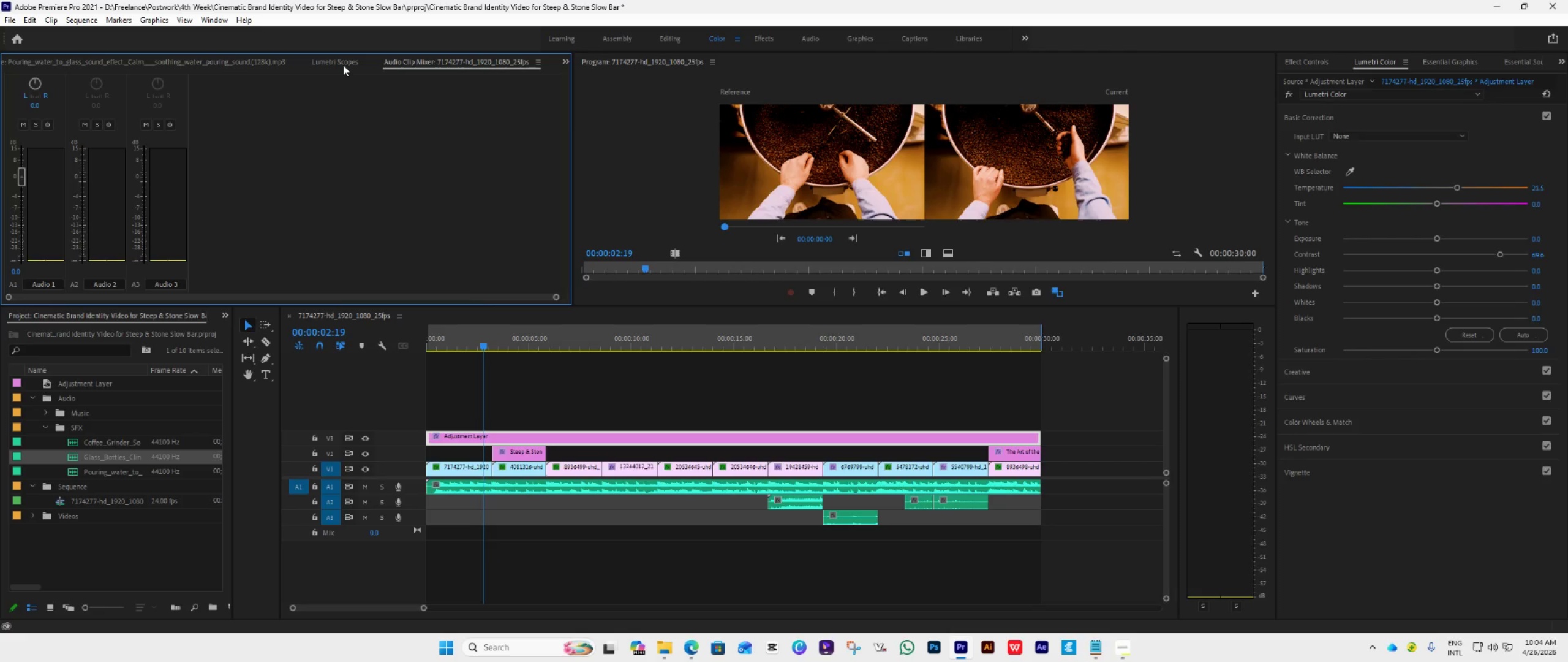 
left_click([339, 65])
 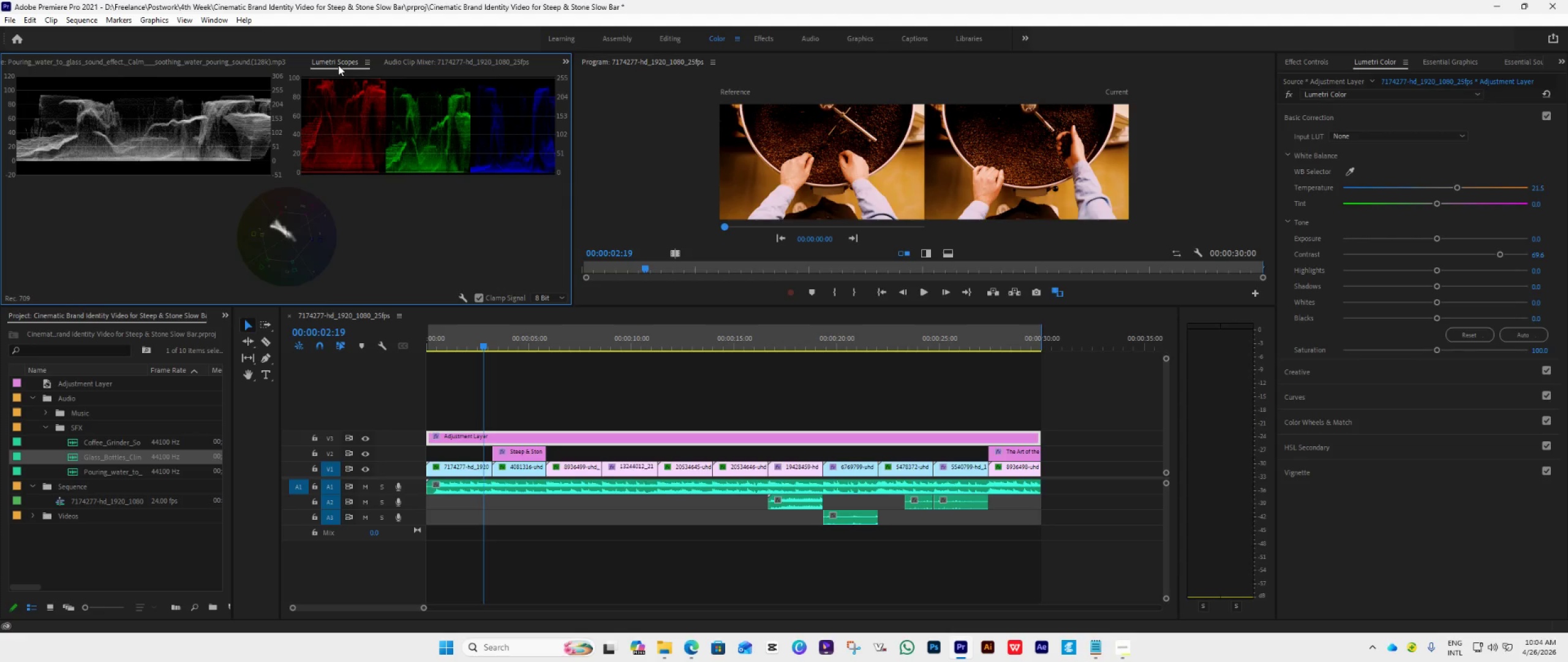 
wait(9.72)
 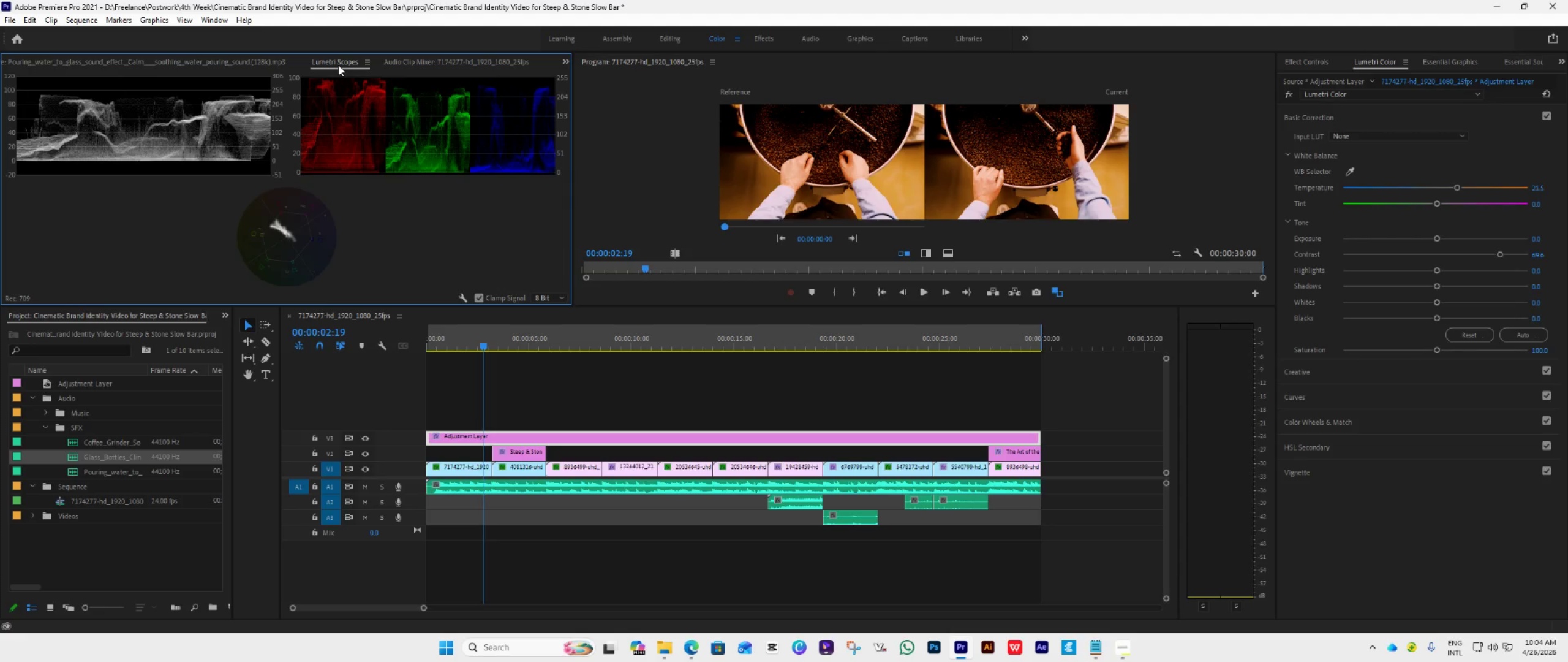 
left_click([879, 293])
 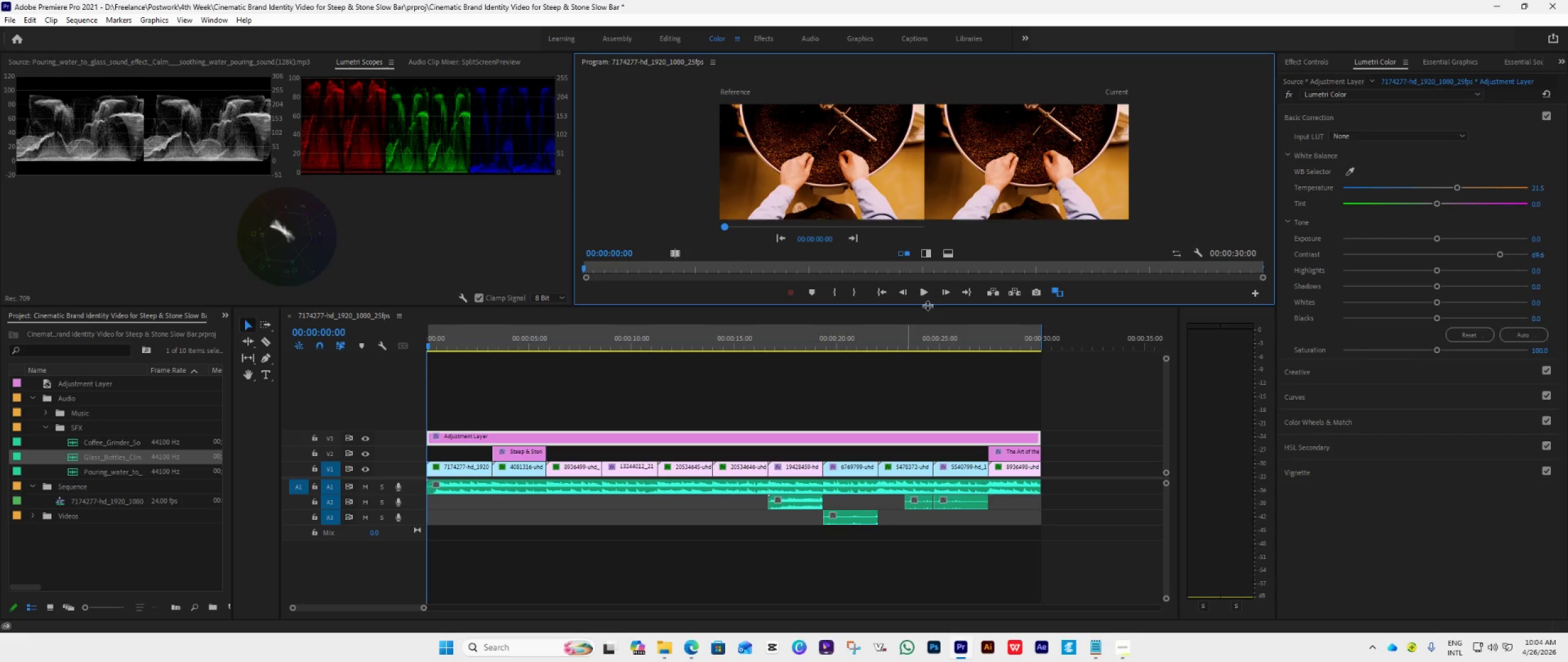 
left_click([923, 289])
 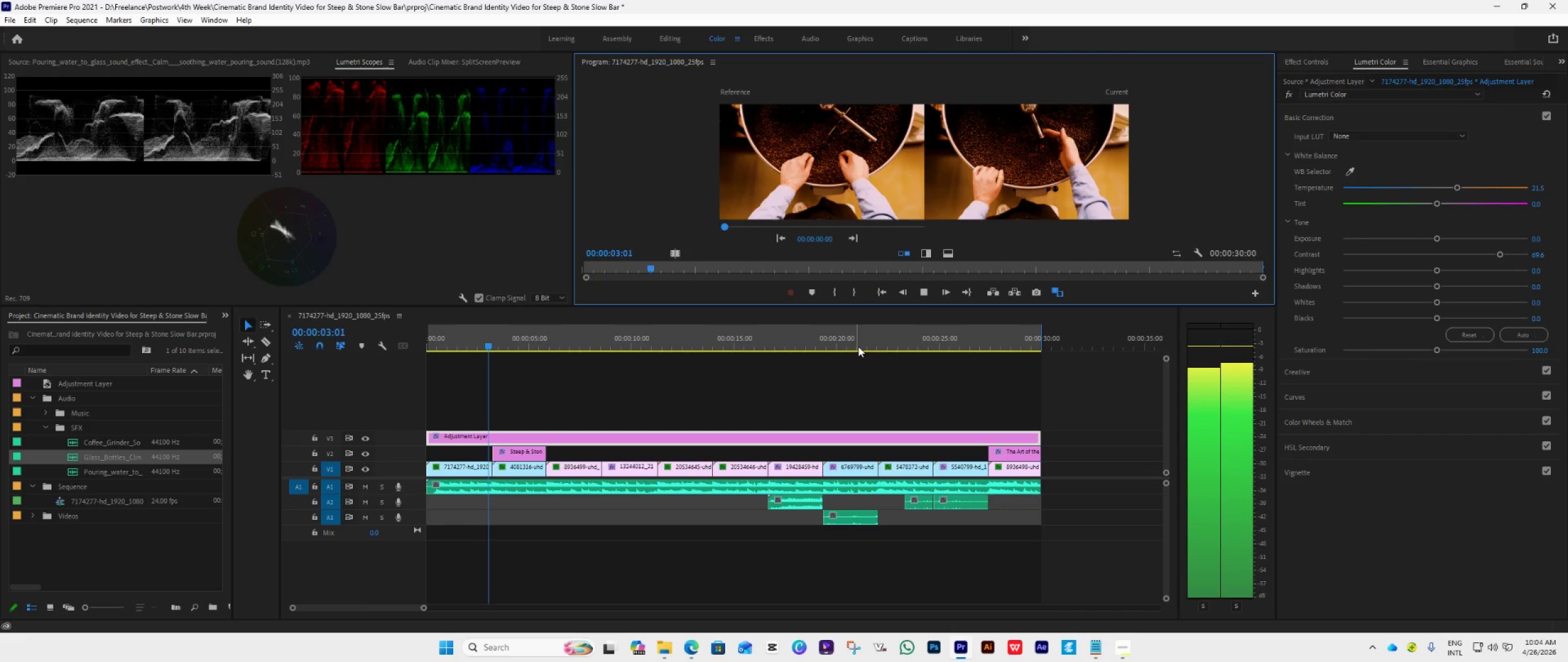 
mouse_move([703, 617])
 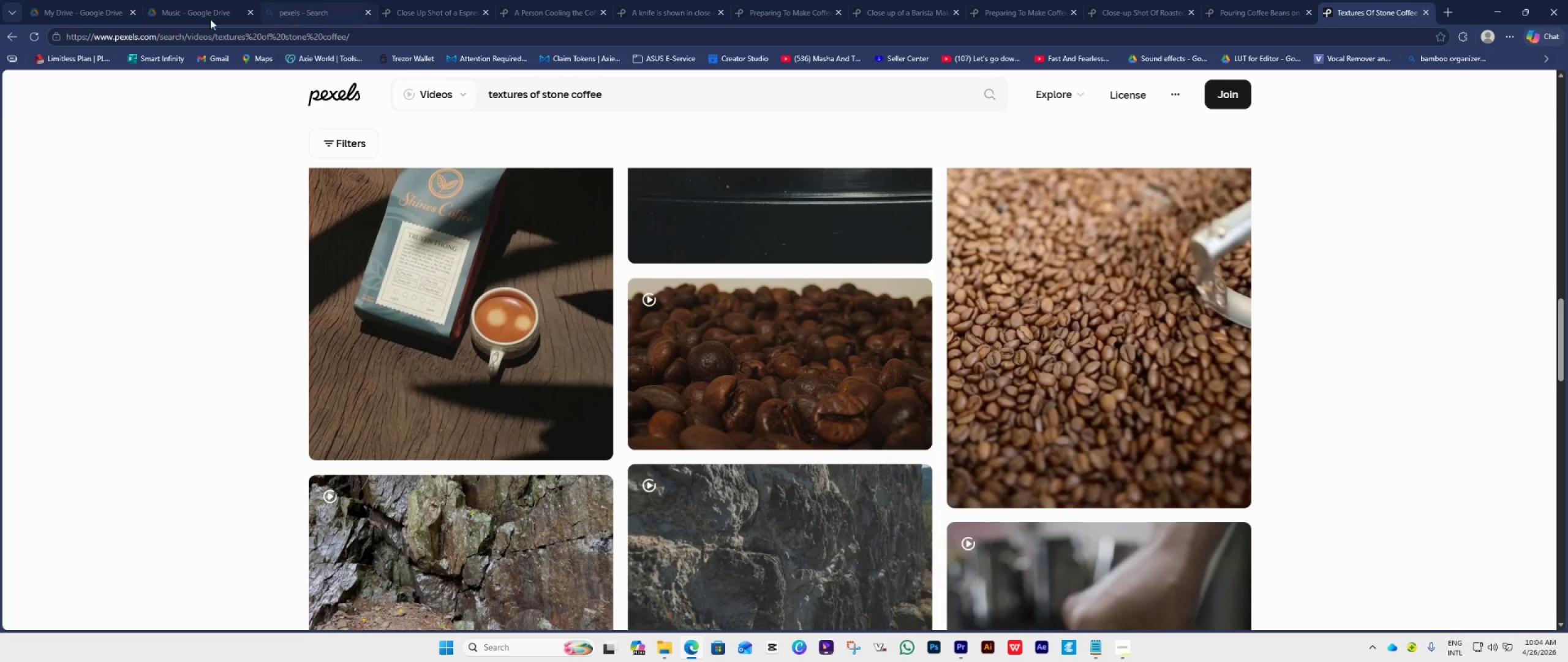 
left_click([195, 17])
 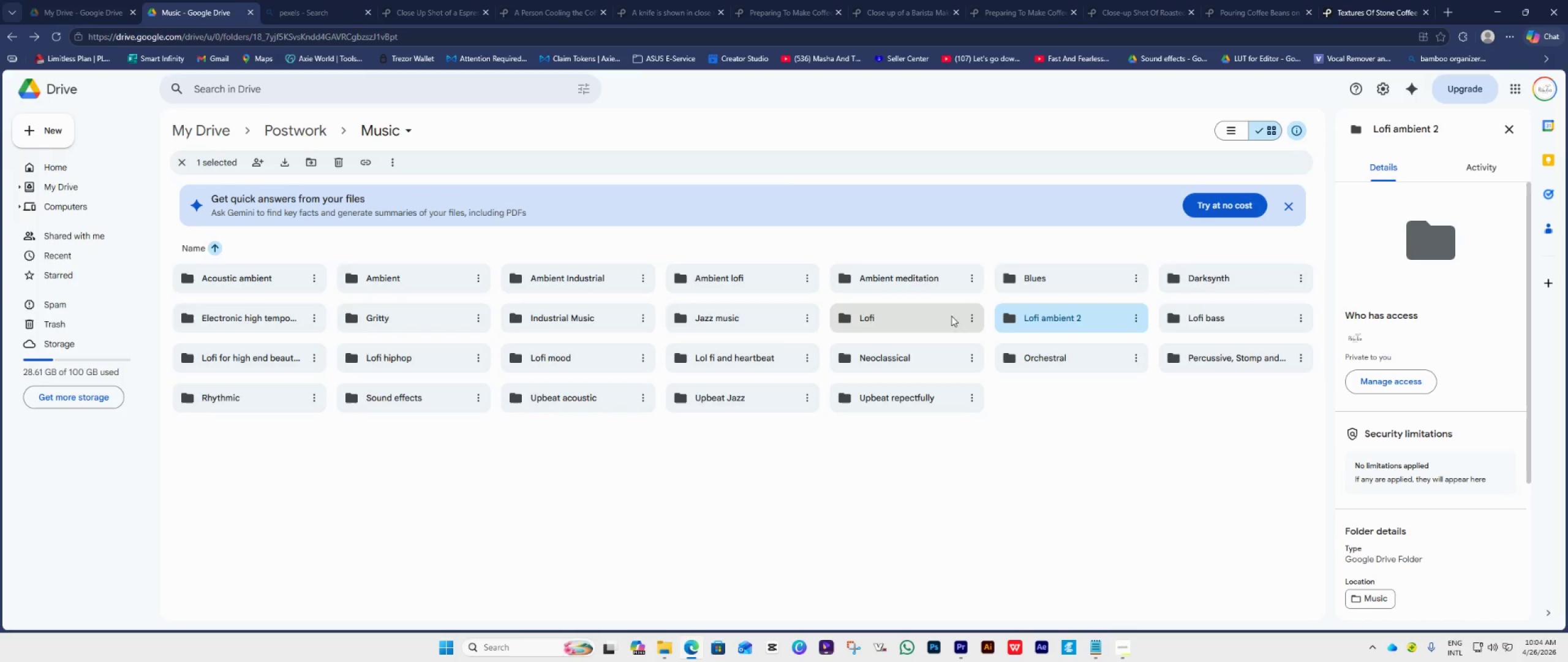 
double_click([1027, 316])
 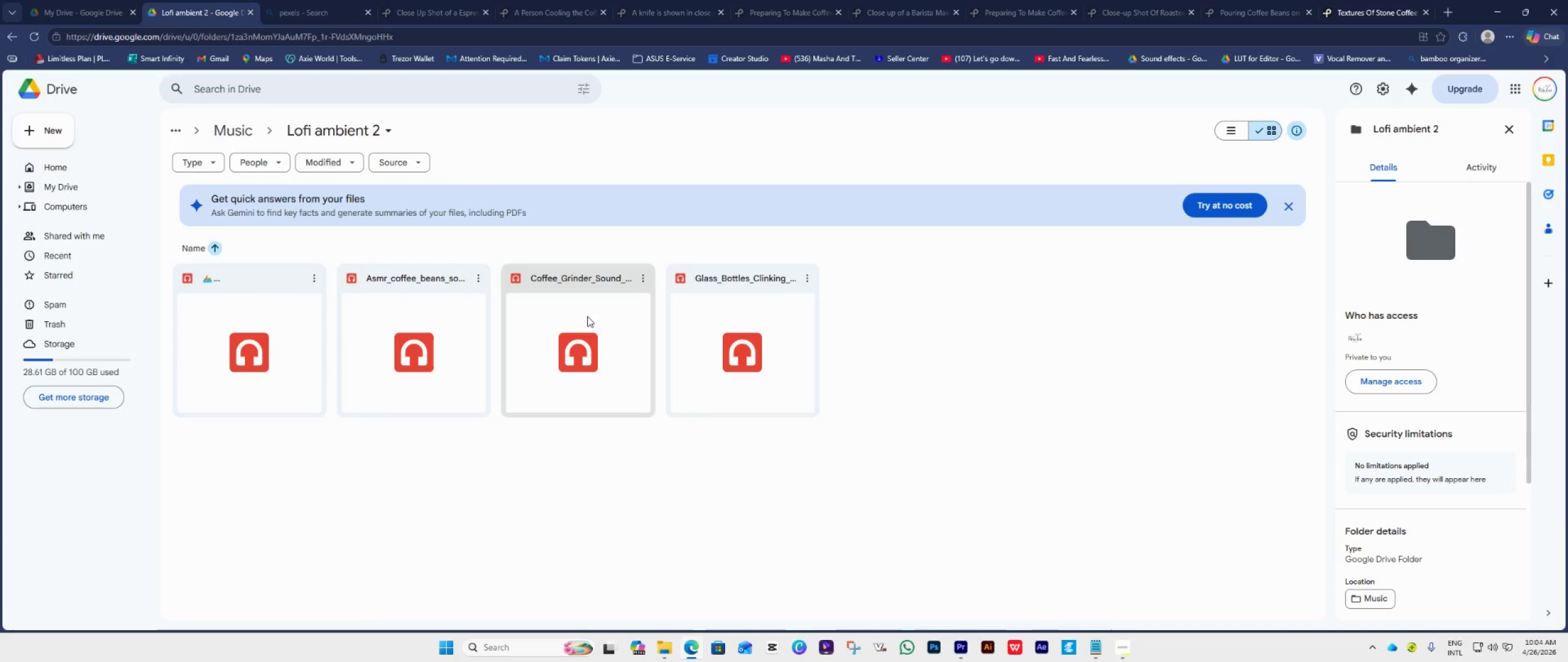 
wait(7.44)
 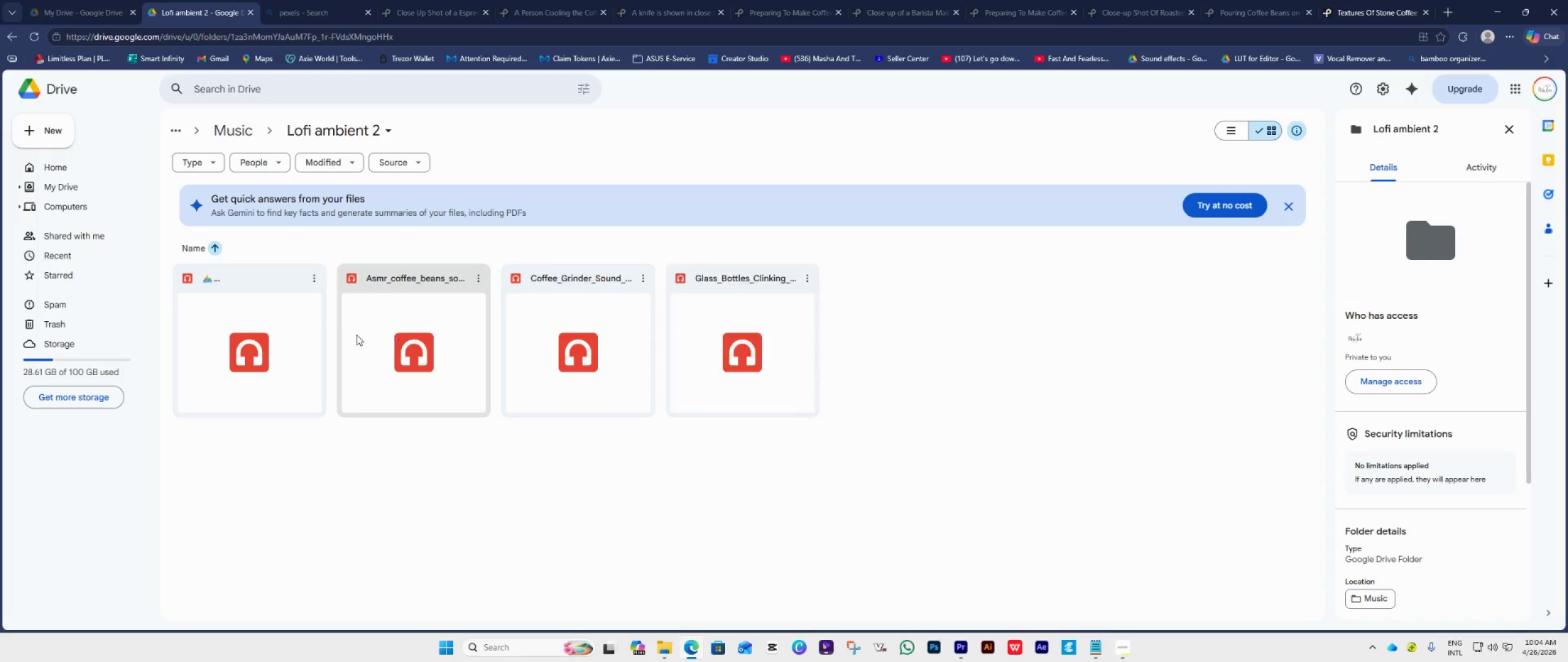 
left_click([477, 277])
 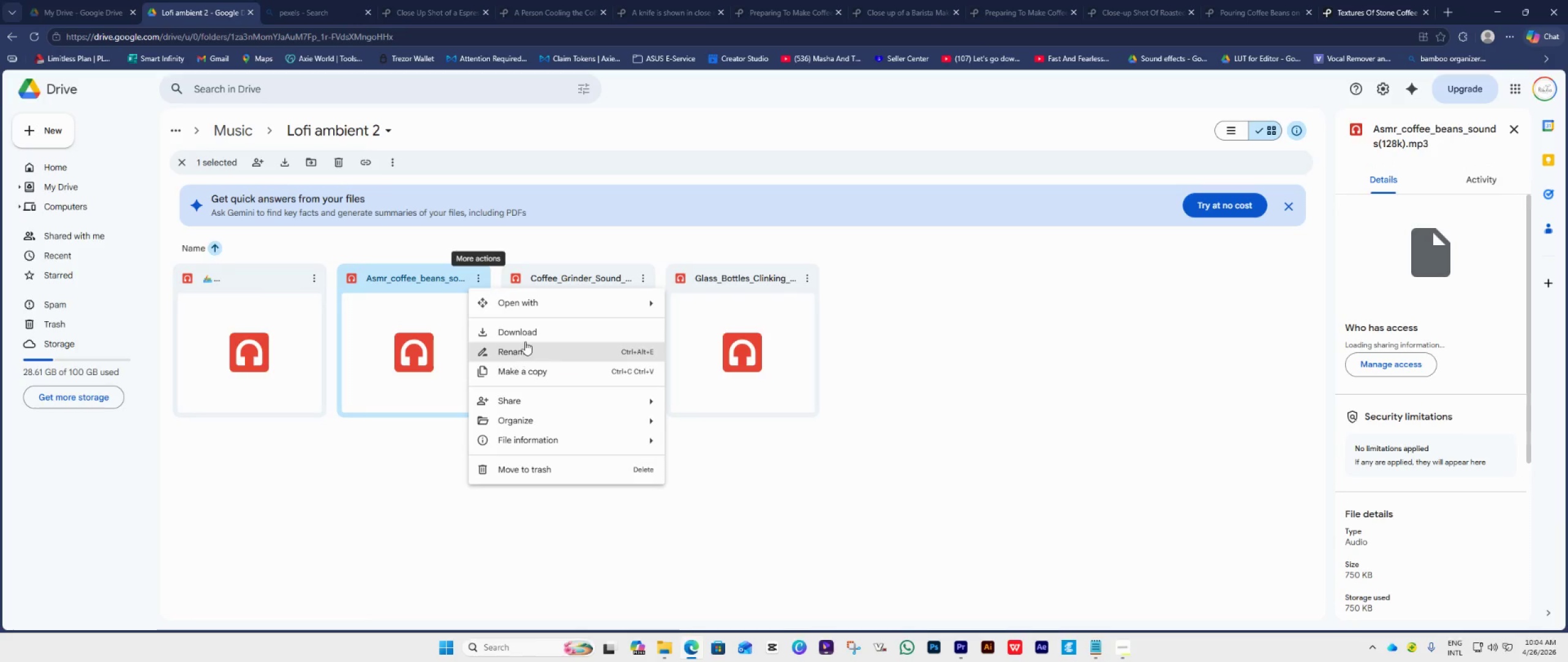 
left_click([526, 337])
 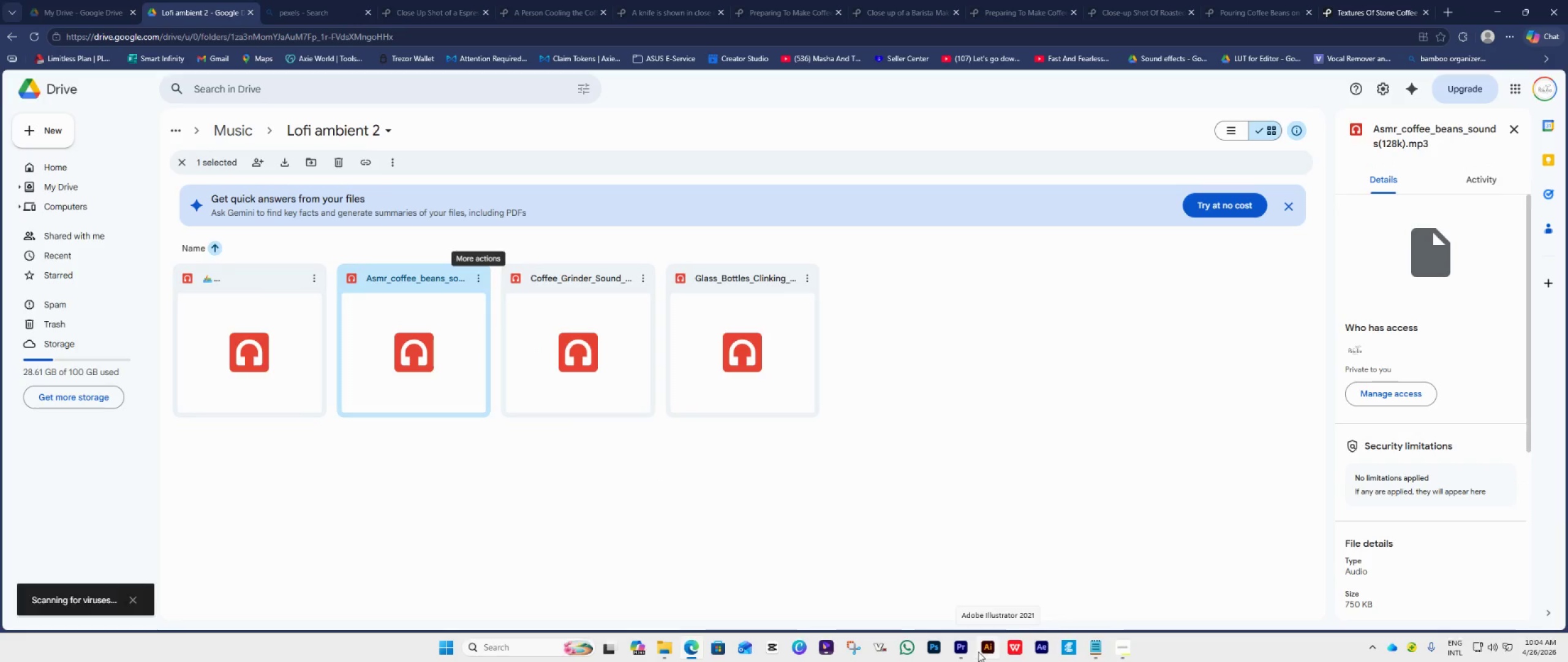 
left_click([957, 647])
 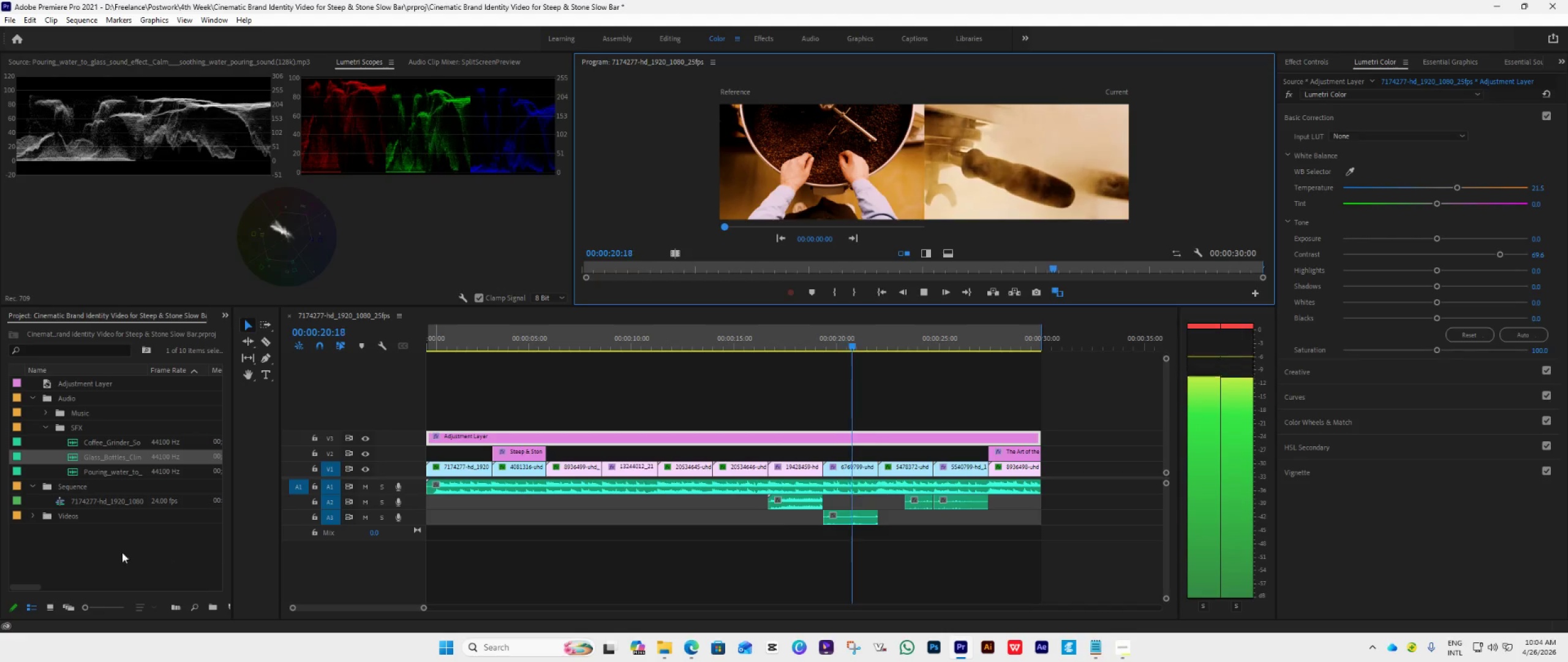 
double_click([110, 550])
 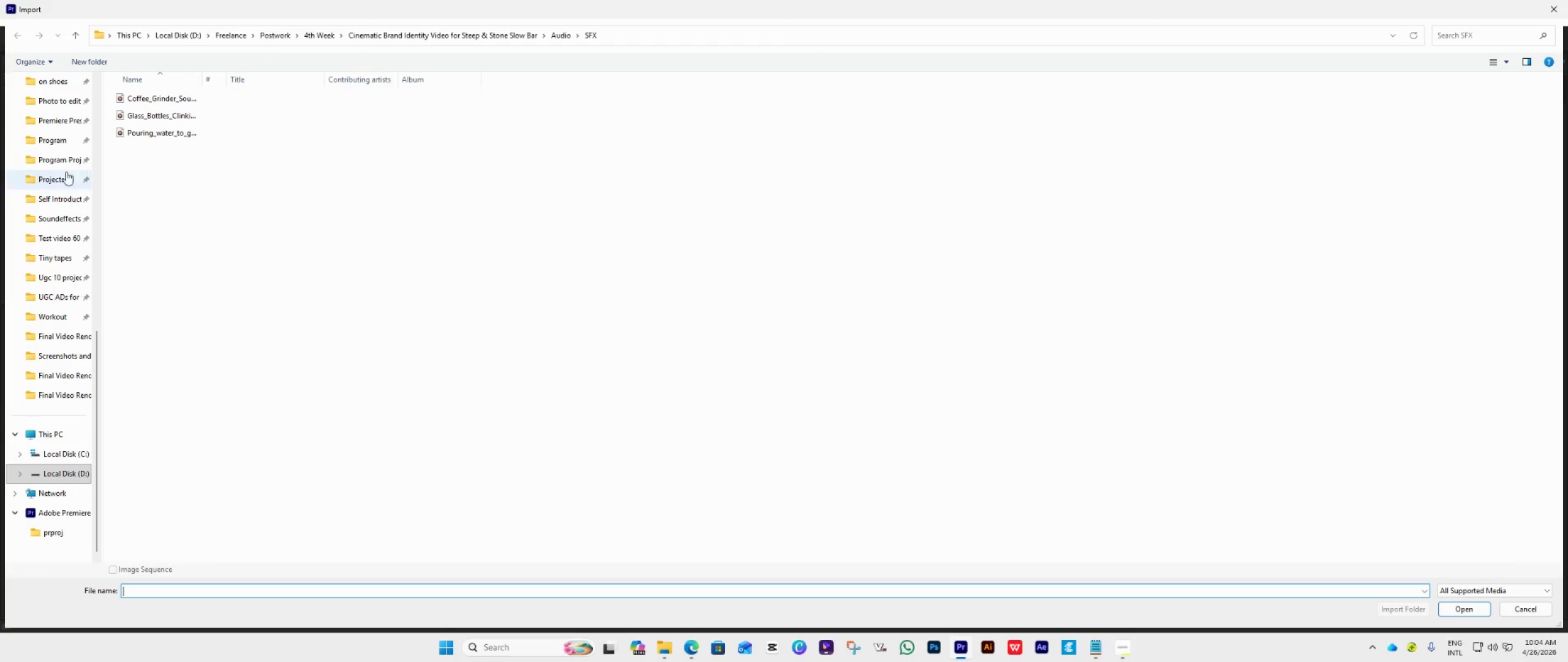 
scroll: coordinate [40, 166], scroll_direction: up, amount: 10.0
 